 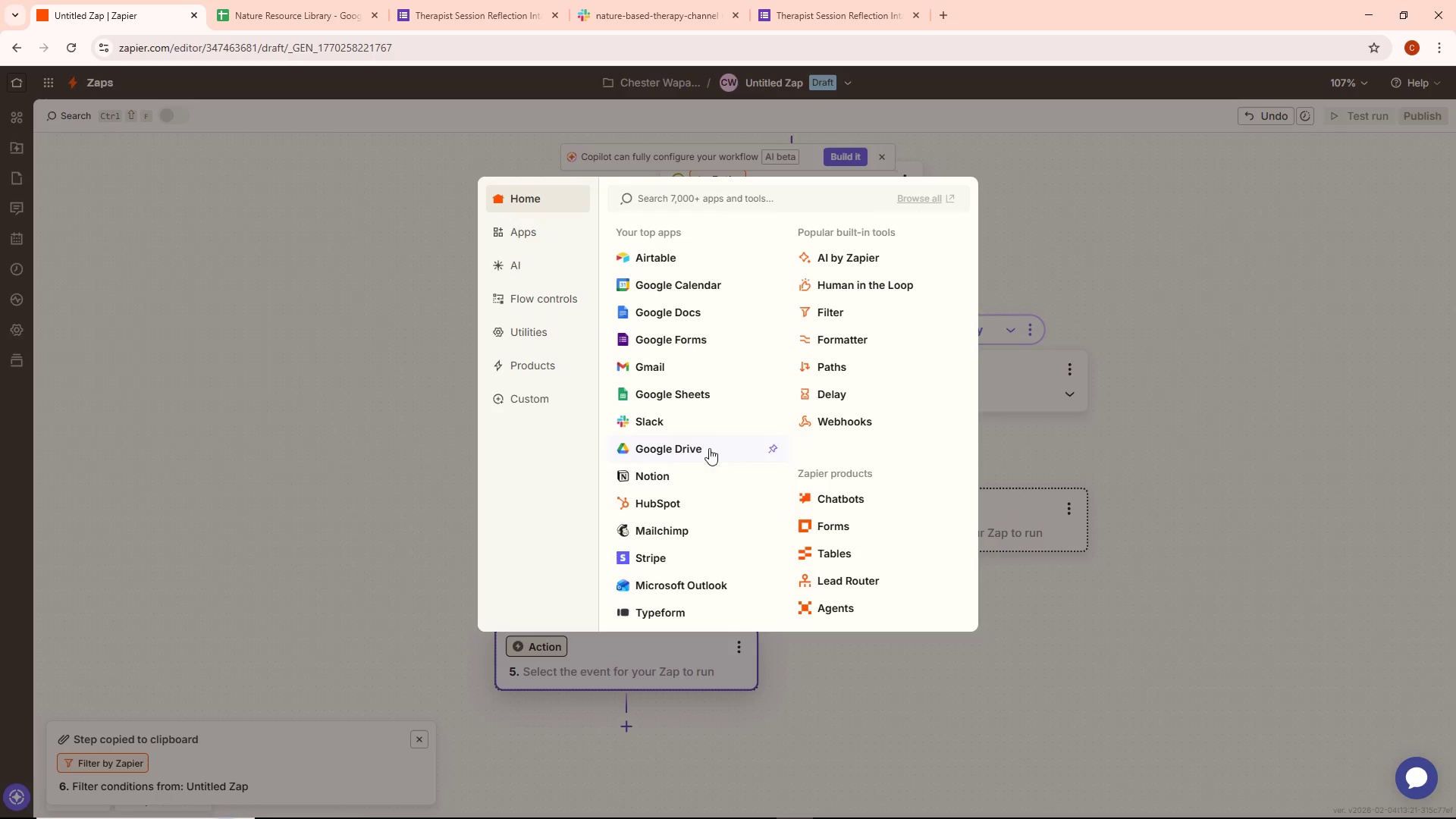 
left_click([849, 300])
 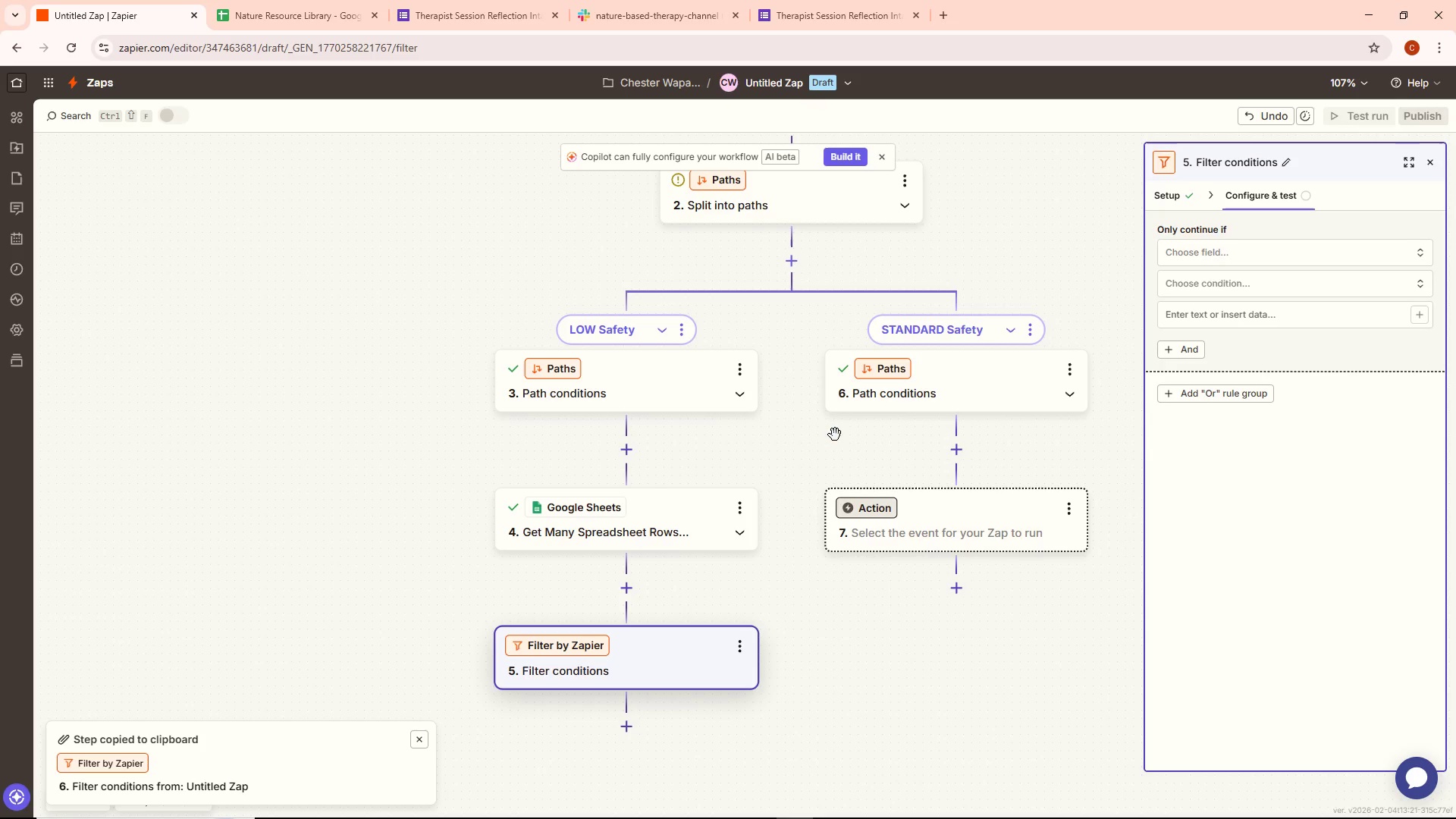 
wait(24.47)
 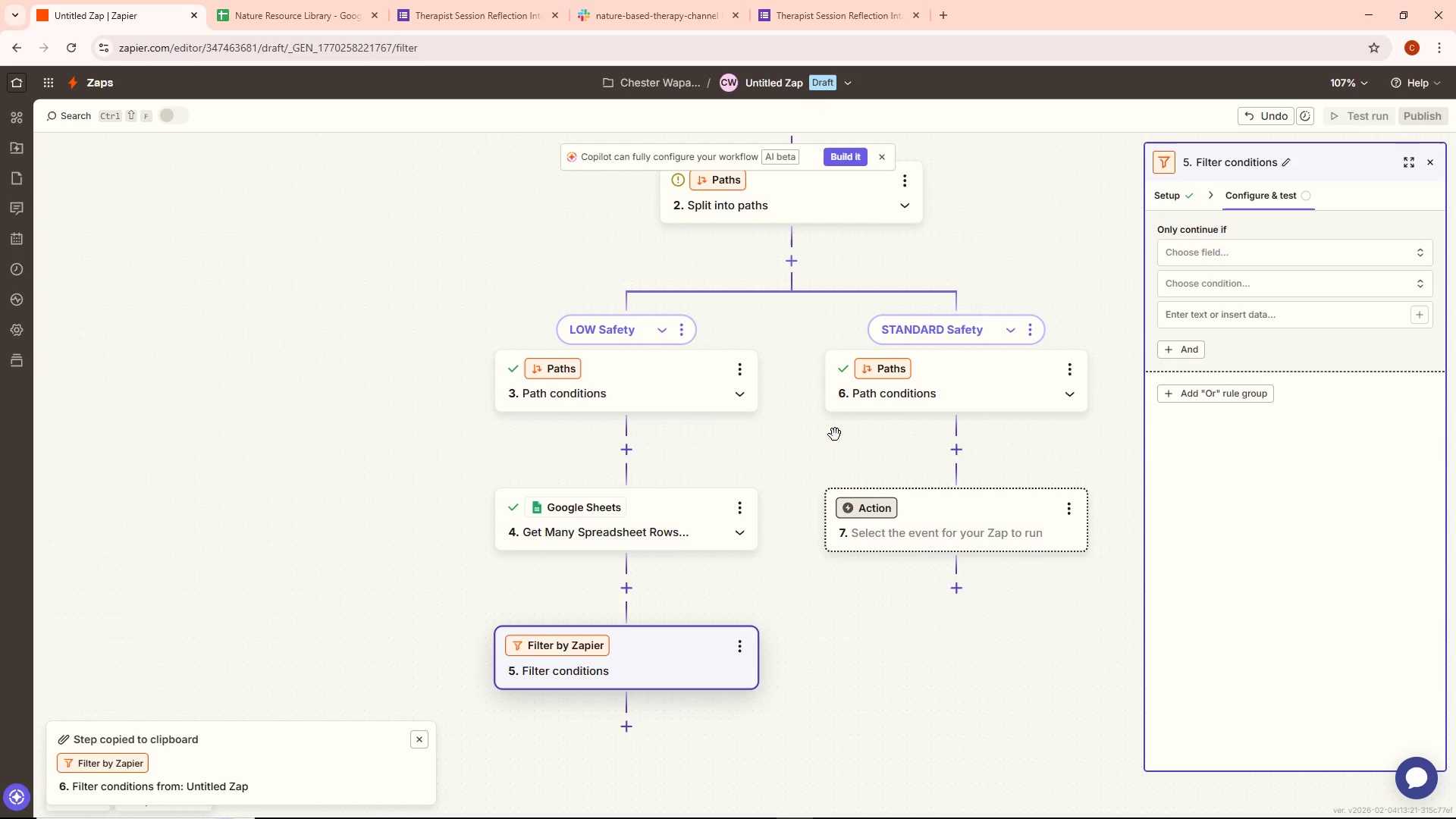 
double_click([1248, 248])
 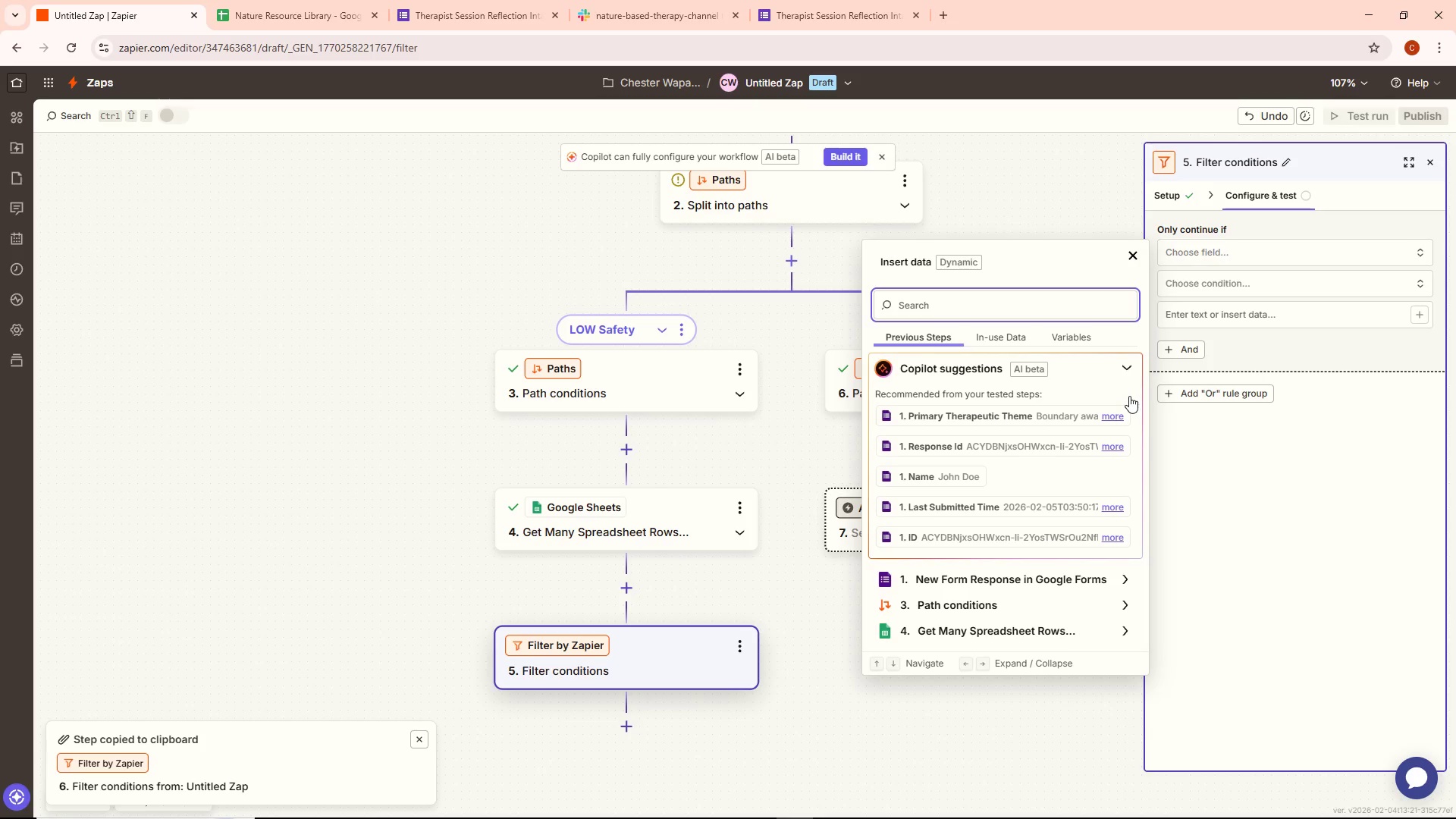 
wait(19.34)
 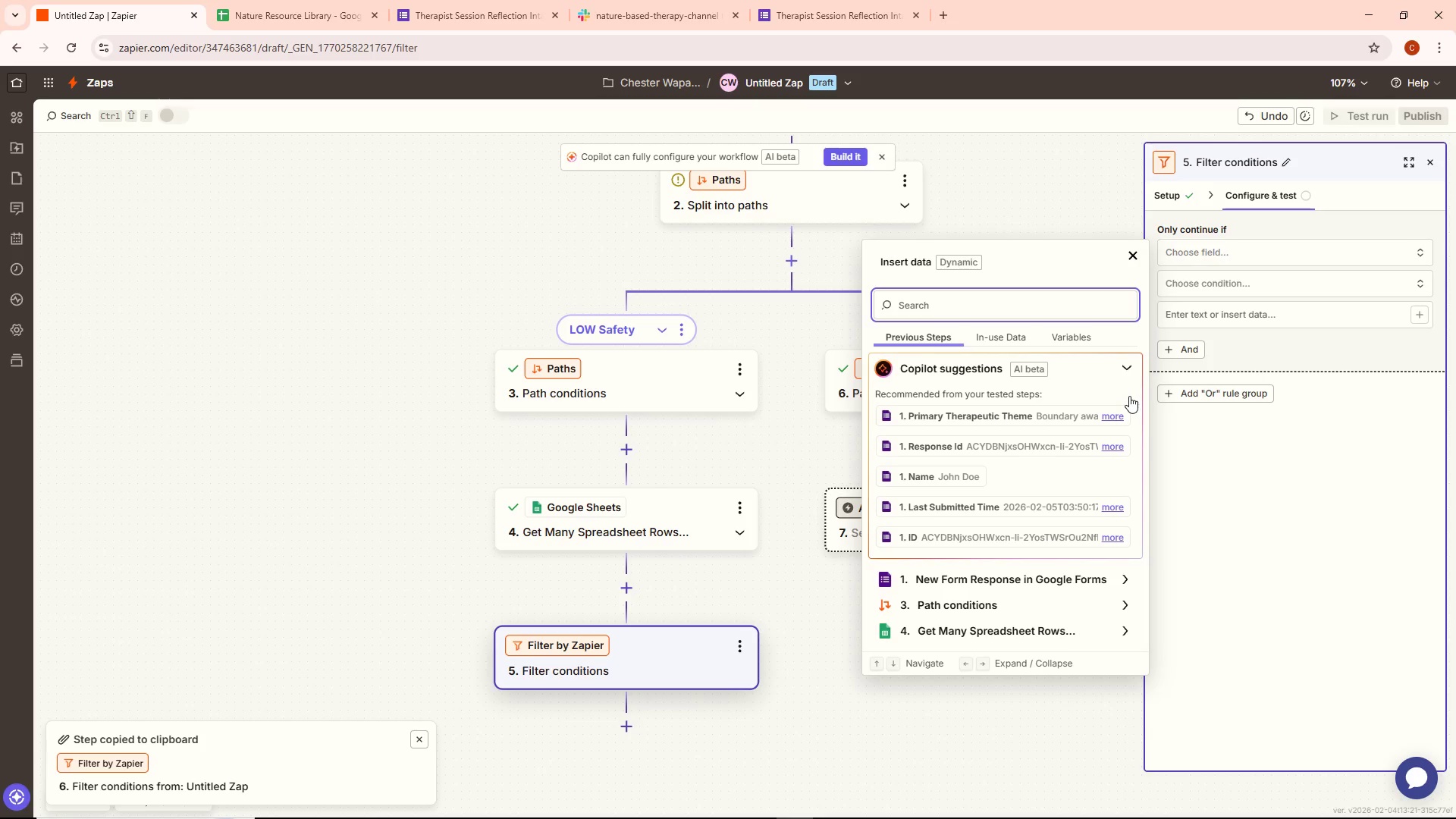 
scroll: coordinate [1014, 494], scroll_direction: down, amount: 5.0
 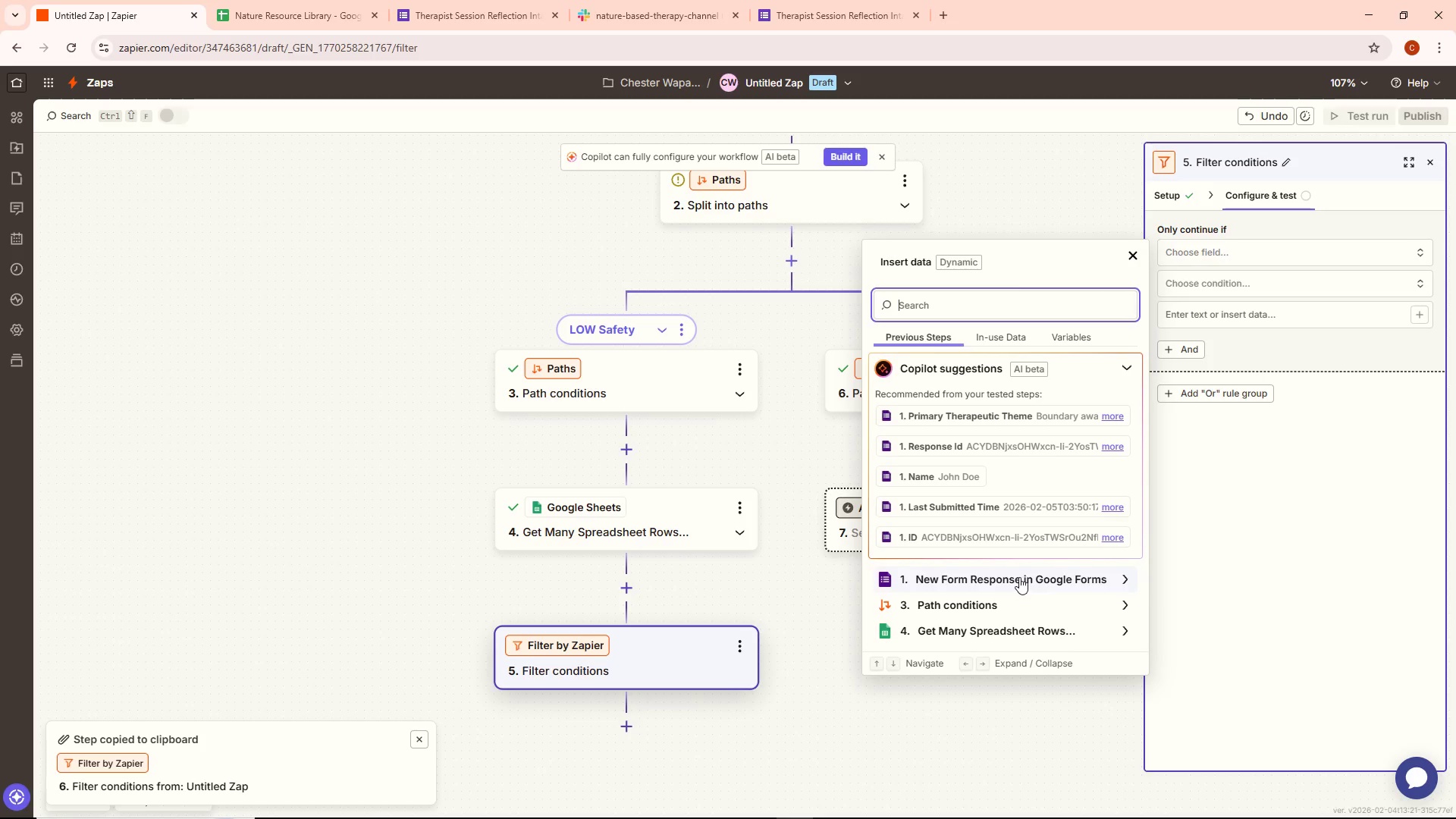 
left_click([1019, 577])
 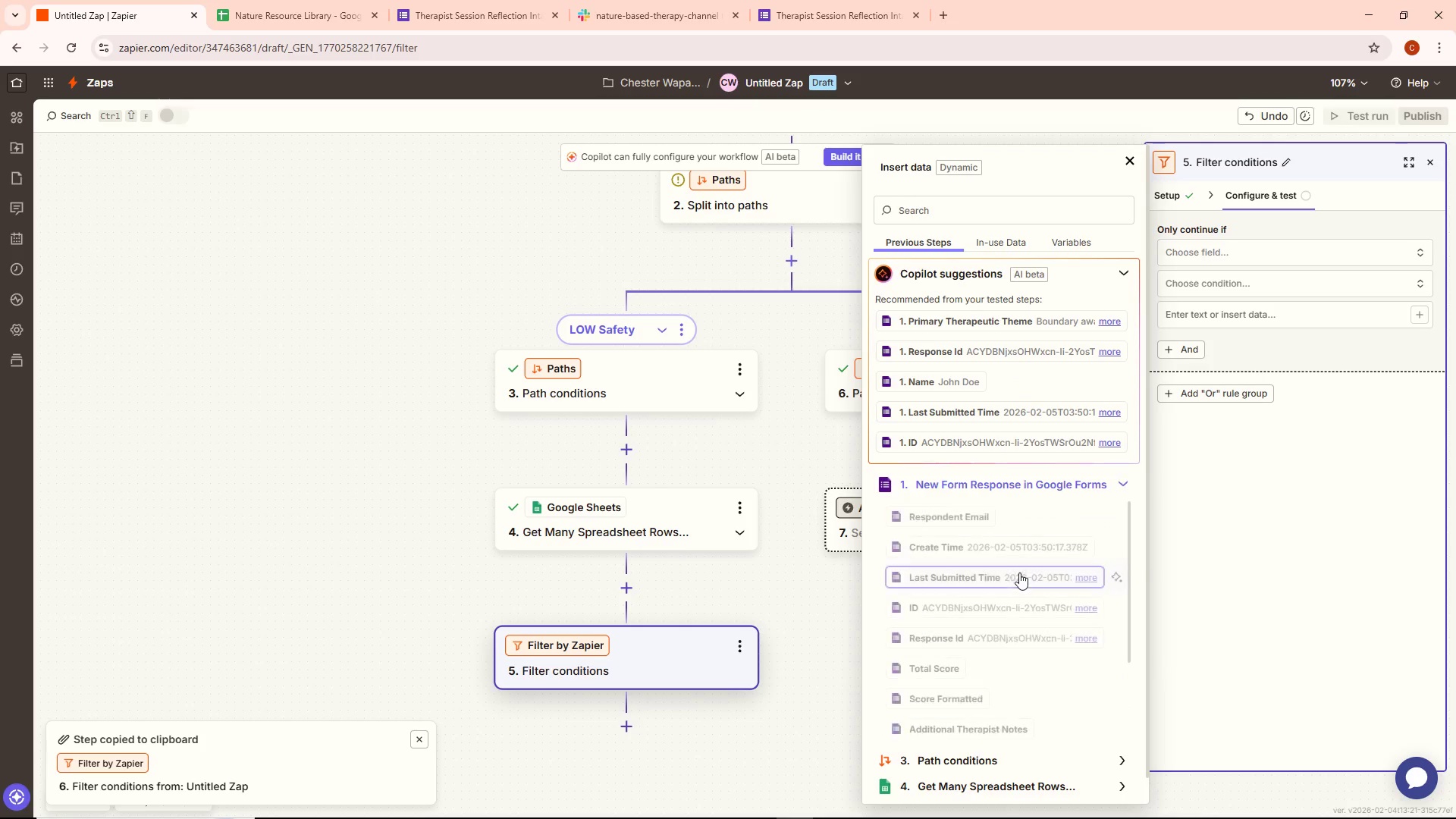 
scroll: coordinate [1017, 570], scroll_direction: down, amount: 9.0
 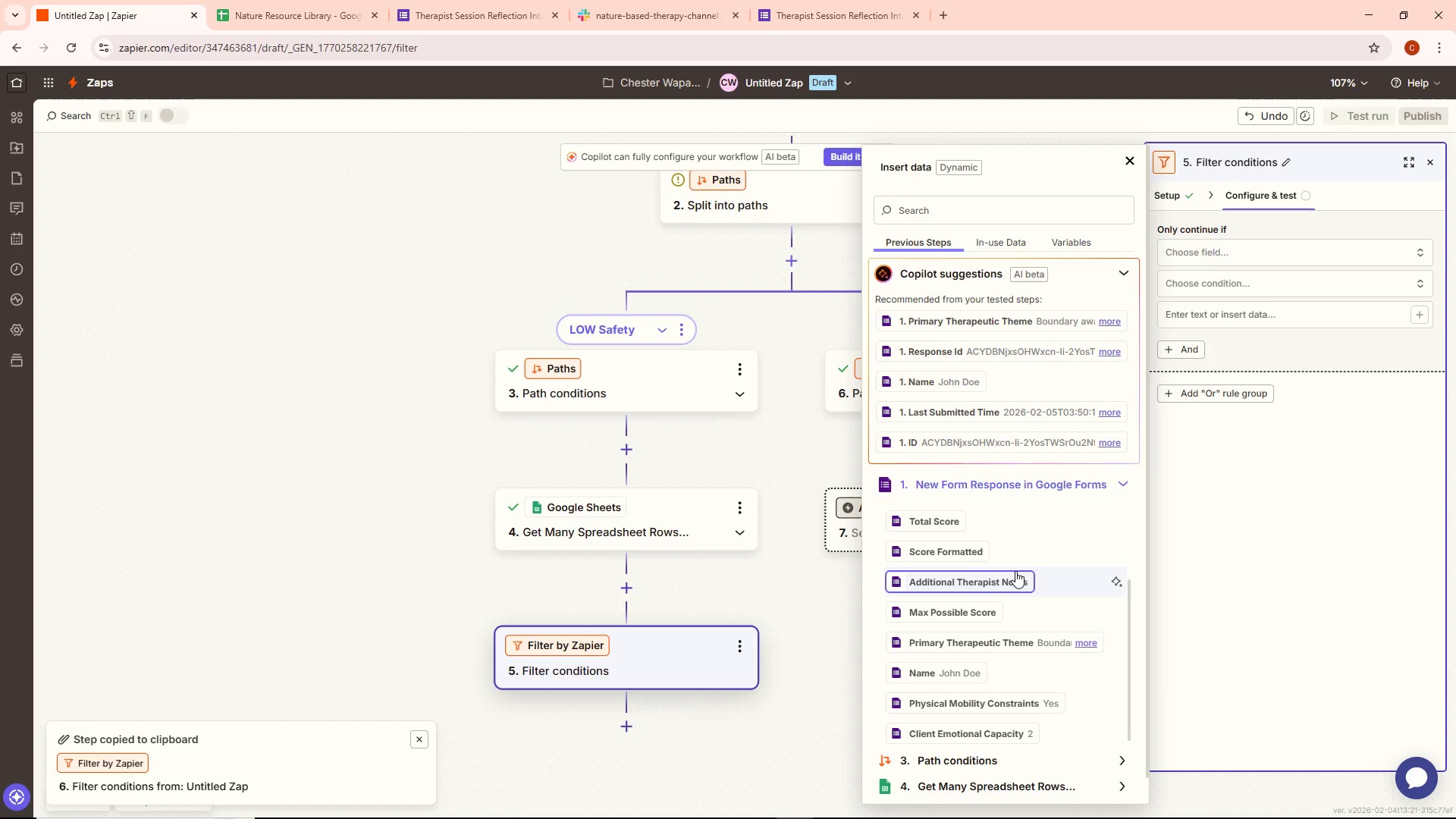 
scroll: coordinate [1015, 570], scroll_direction: up, amount: 1.0
 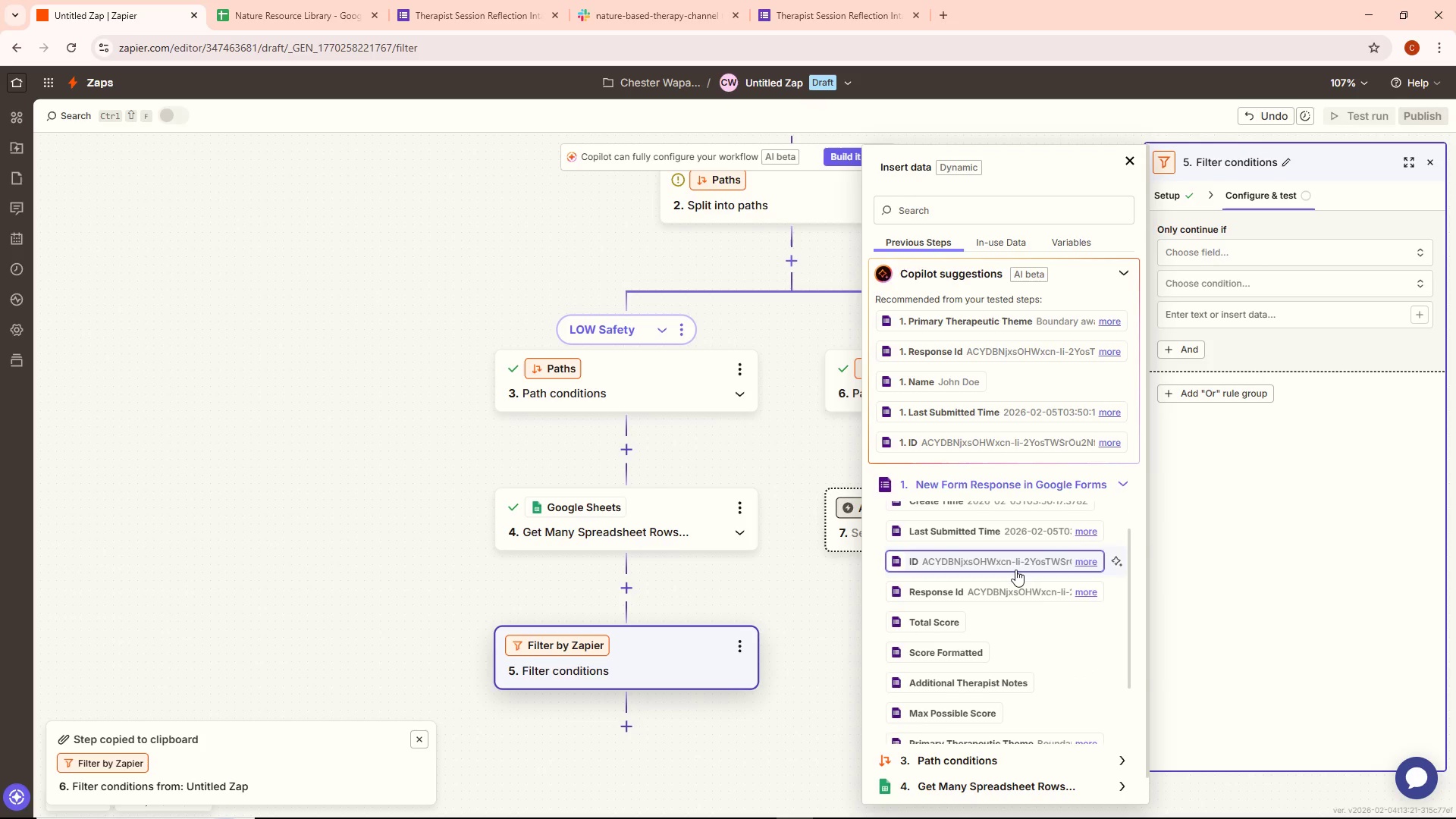 
scroll: coordinate [1015, 570], scroll_direction: down, amount: 2.0
 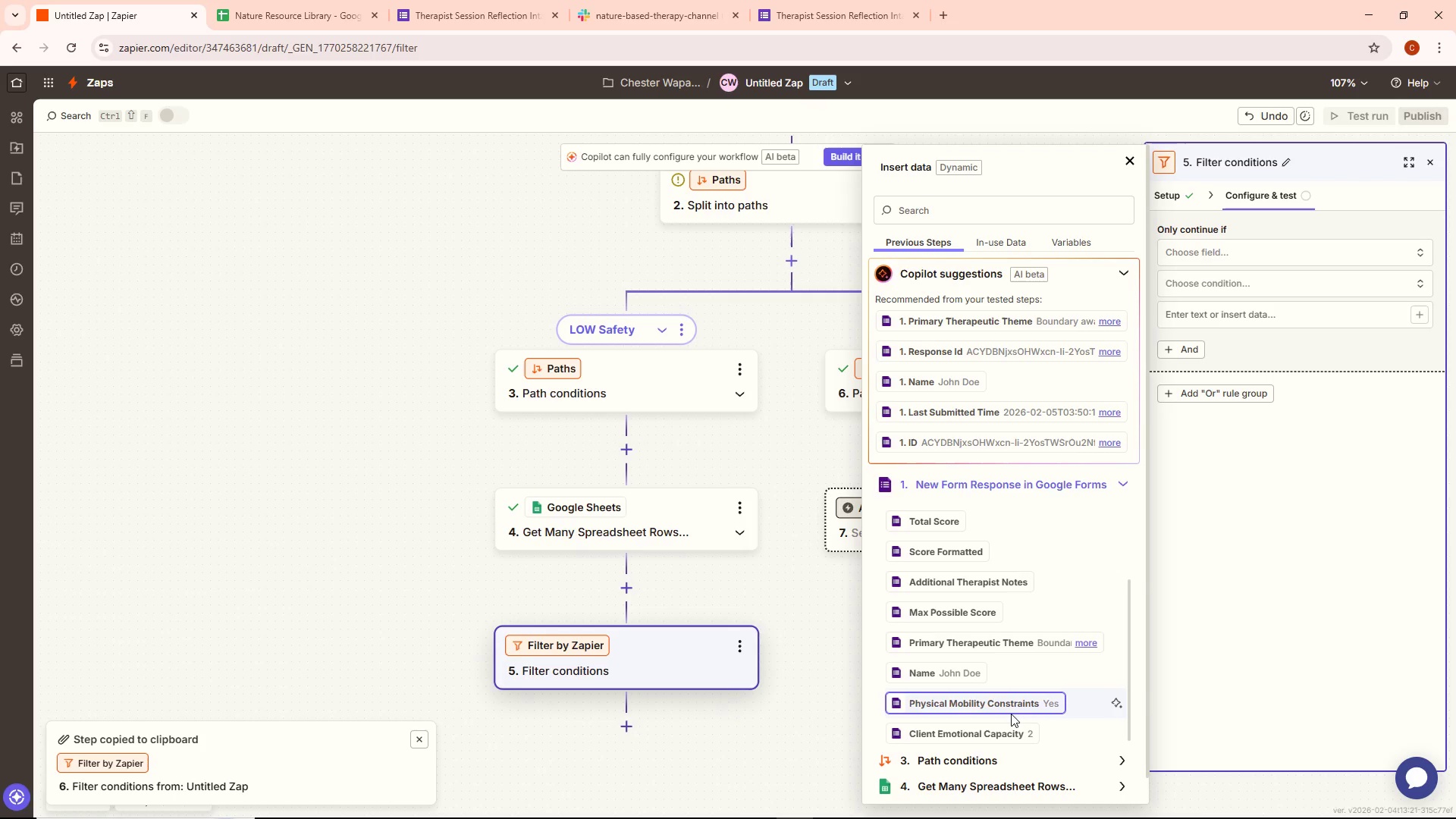 
wait(17.91)
 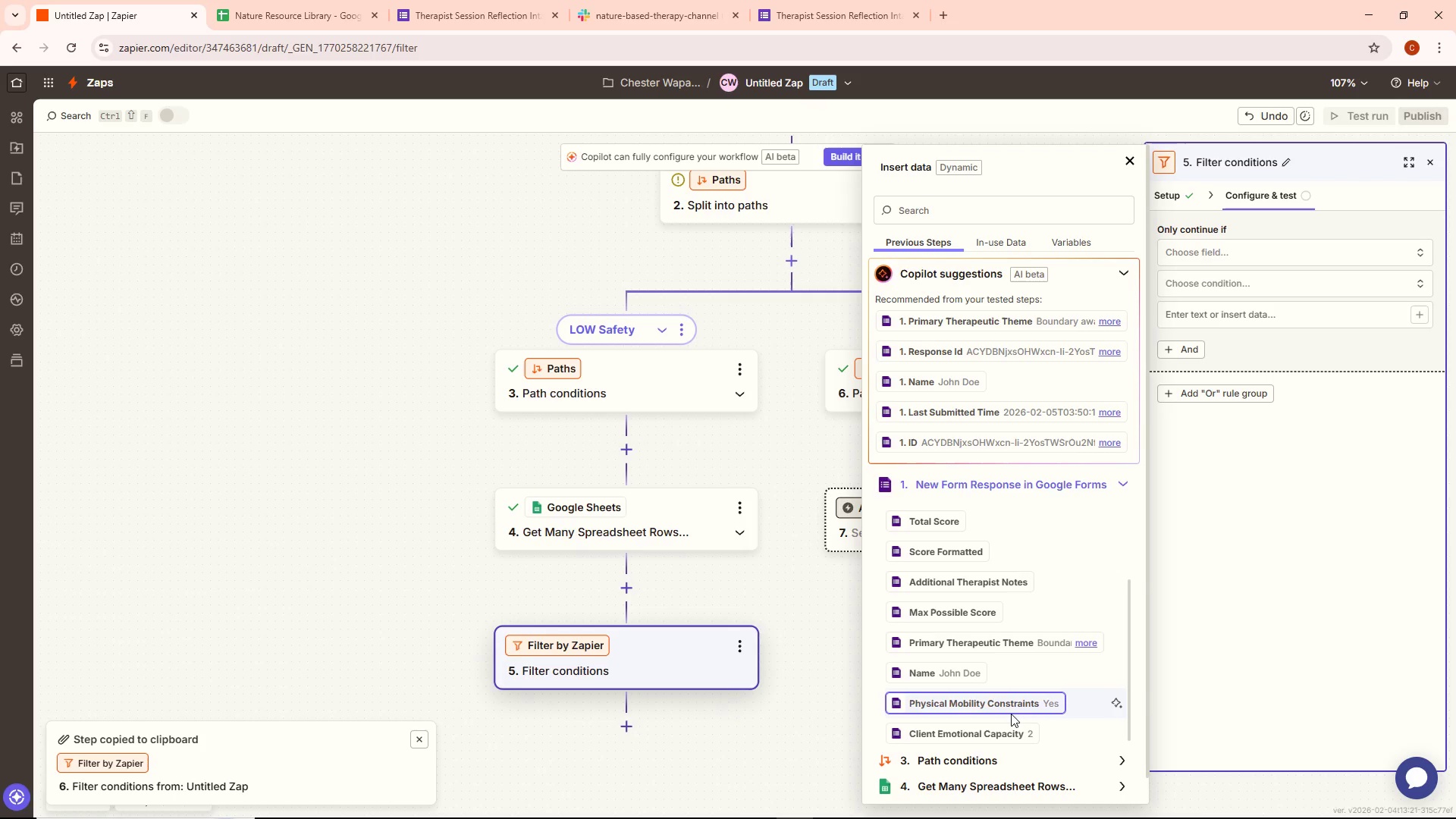 
left_click([1012, 706])
 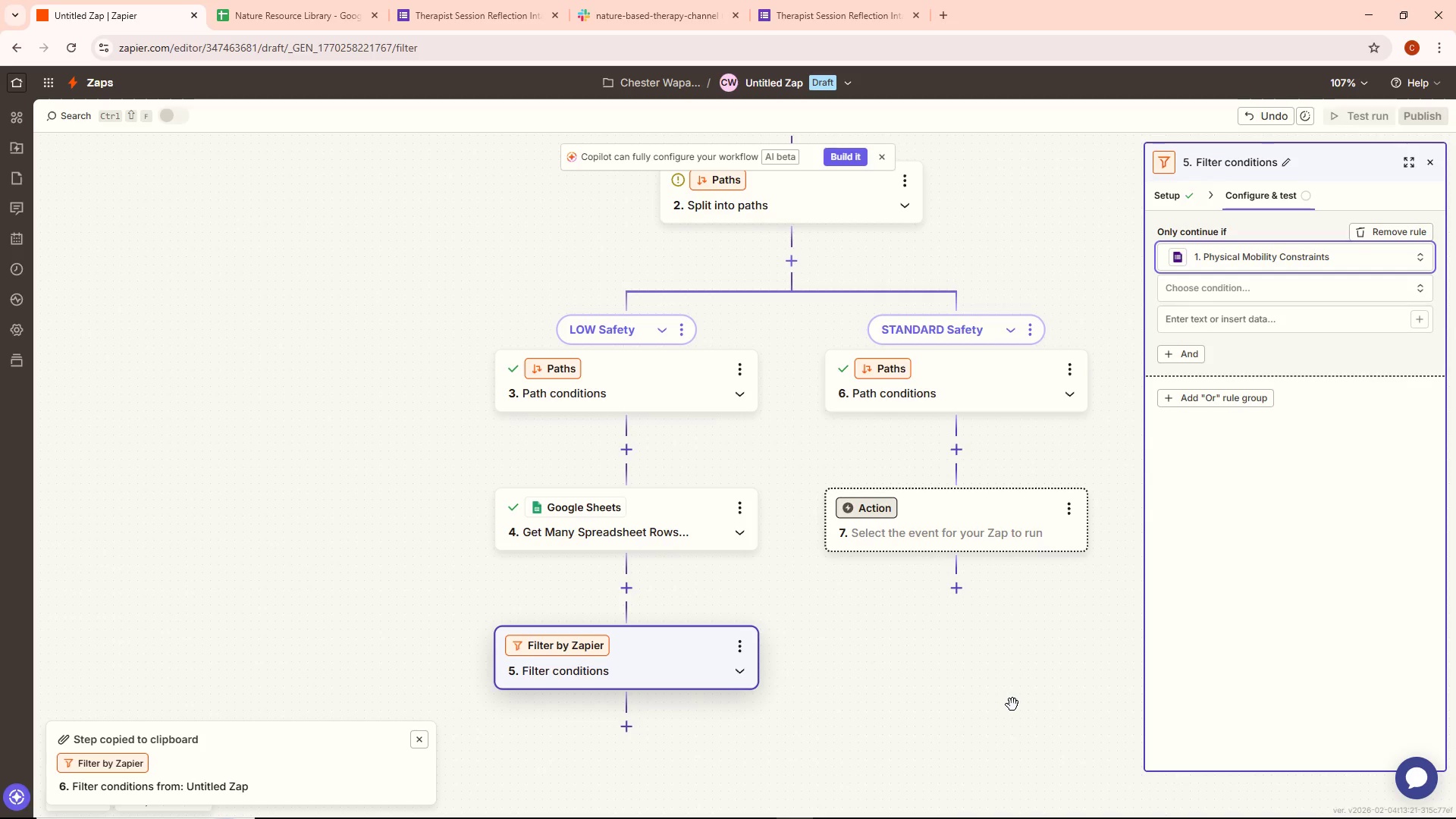 
wait(10.26)
 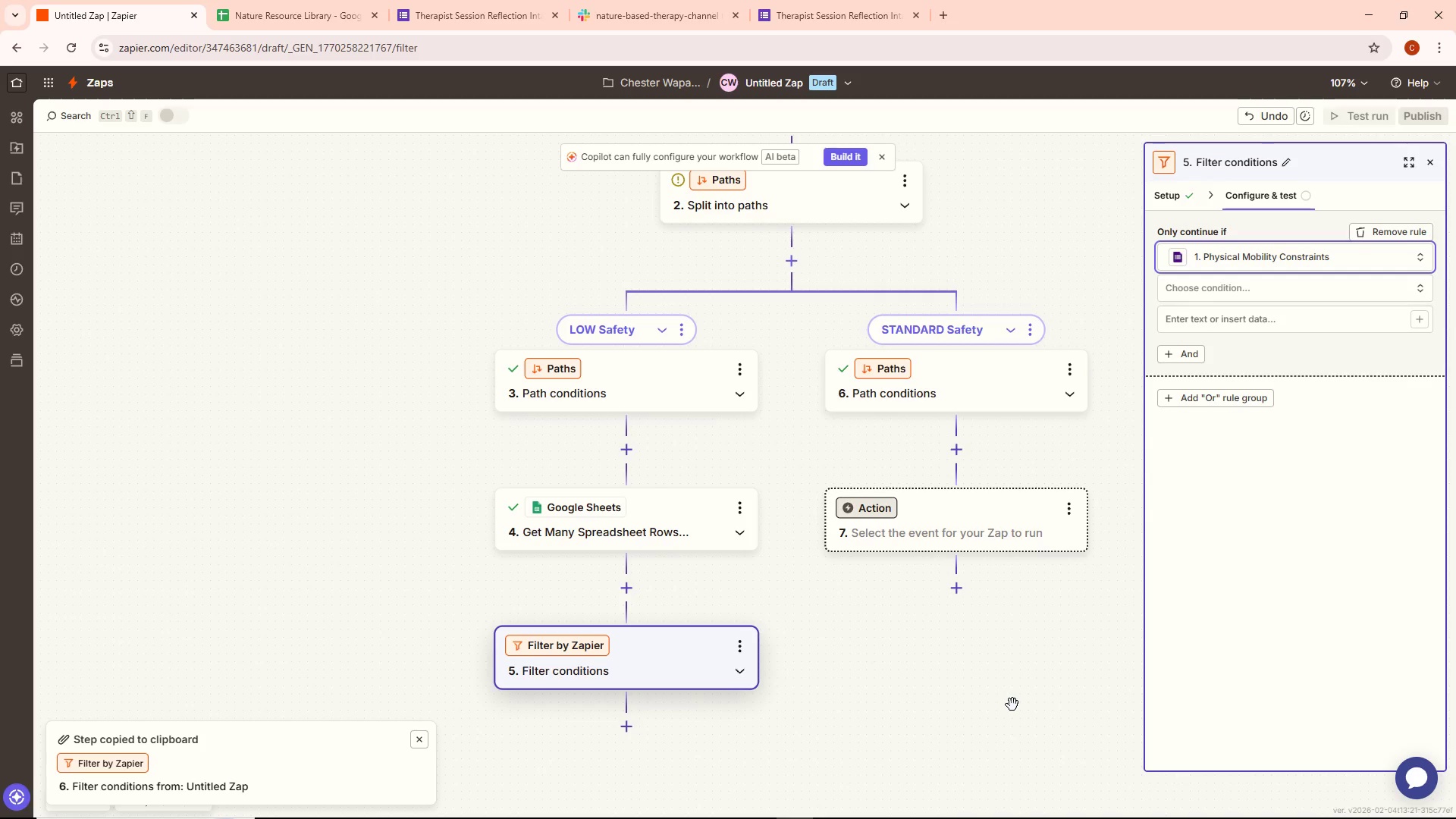 
left_click([1335, 251])
 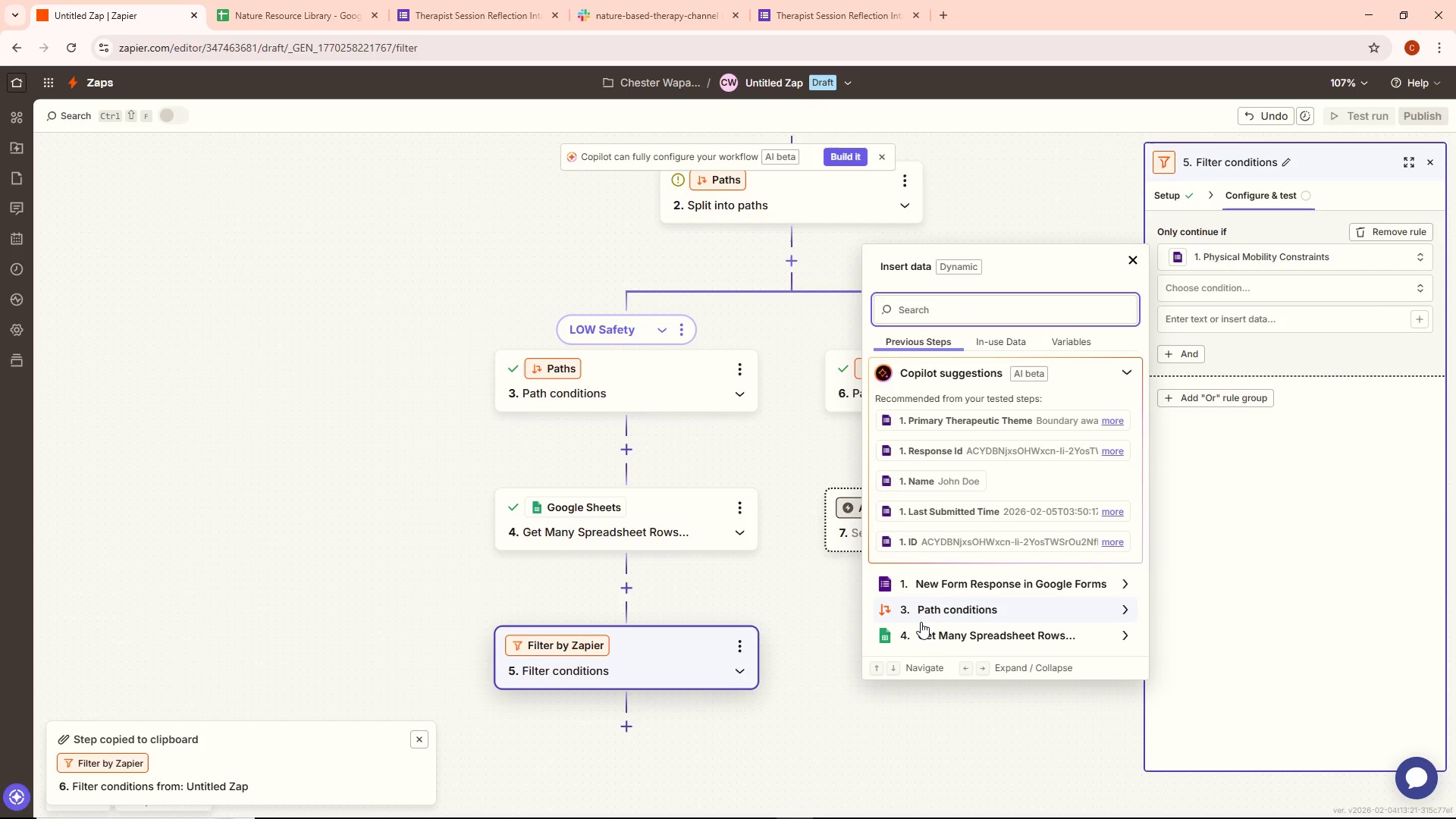 
scroll: coordinate [921, 622], scroll_direction: down, amount: 1.0
 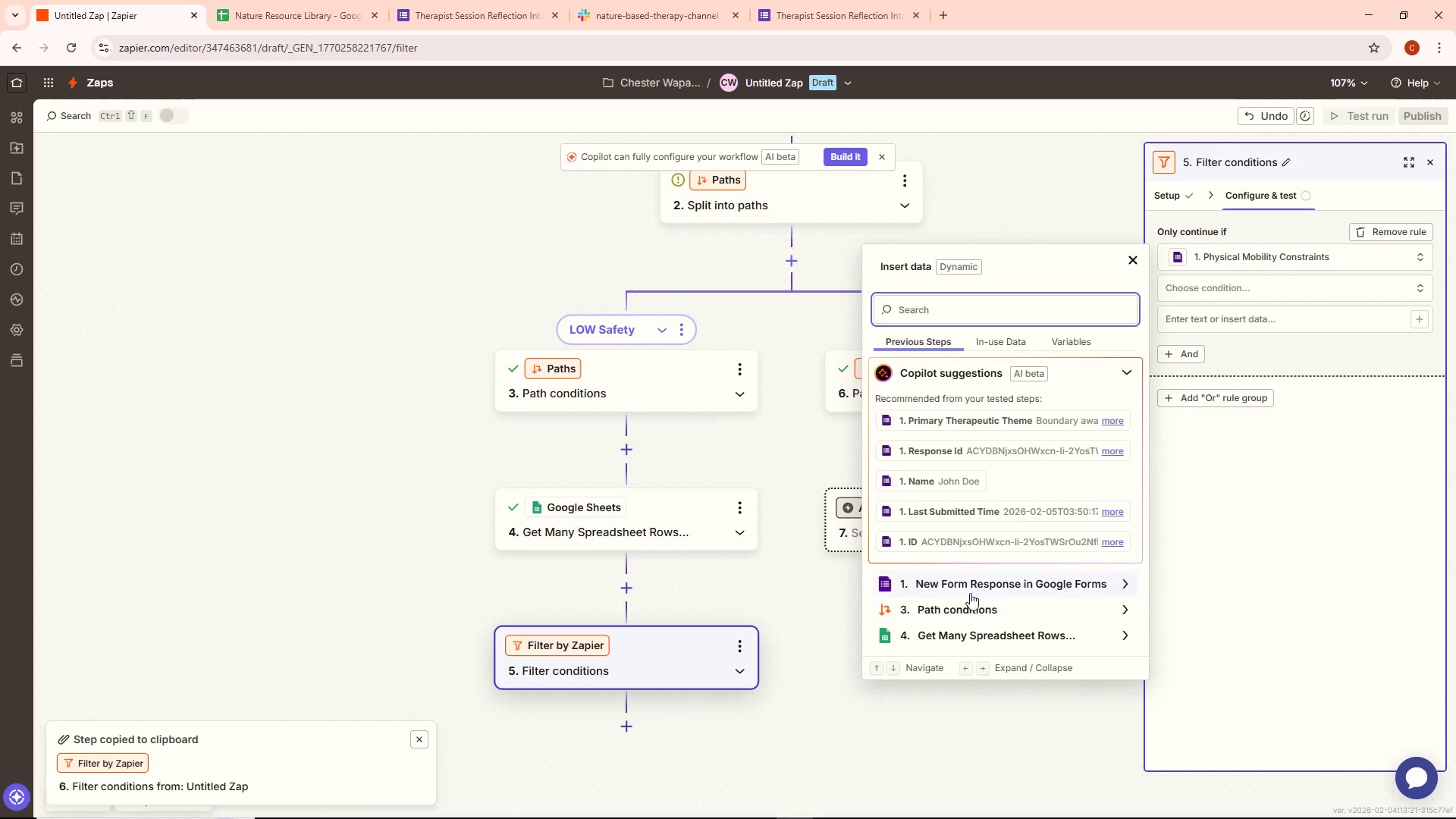 
left_click([982, 627])
 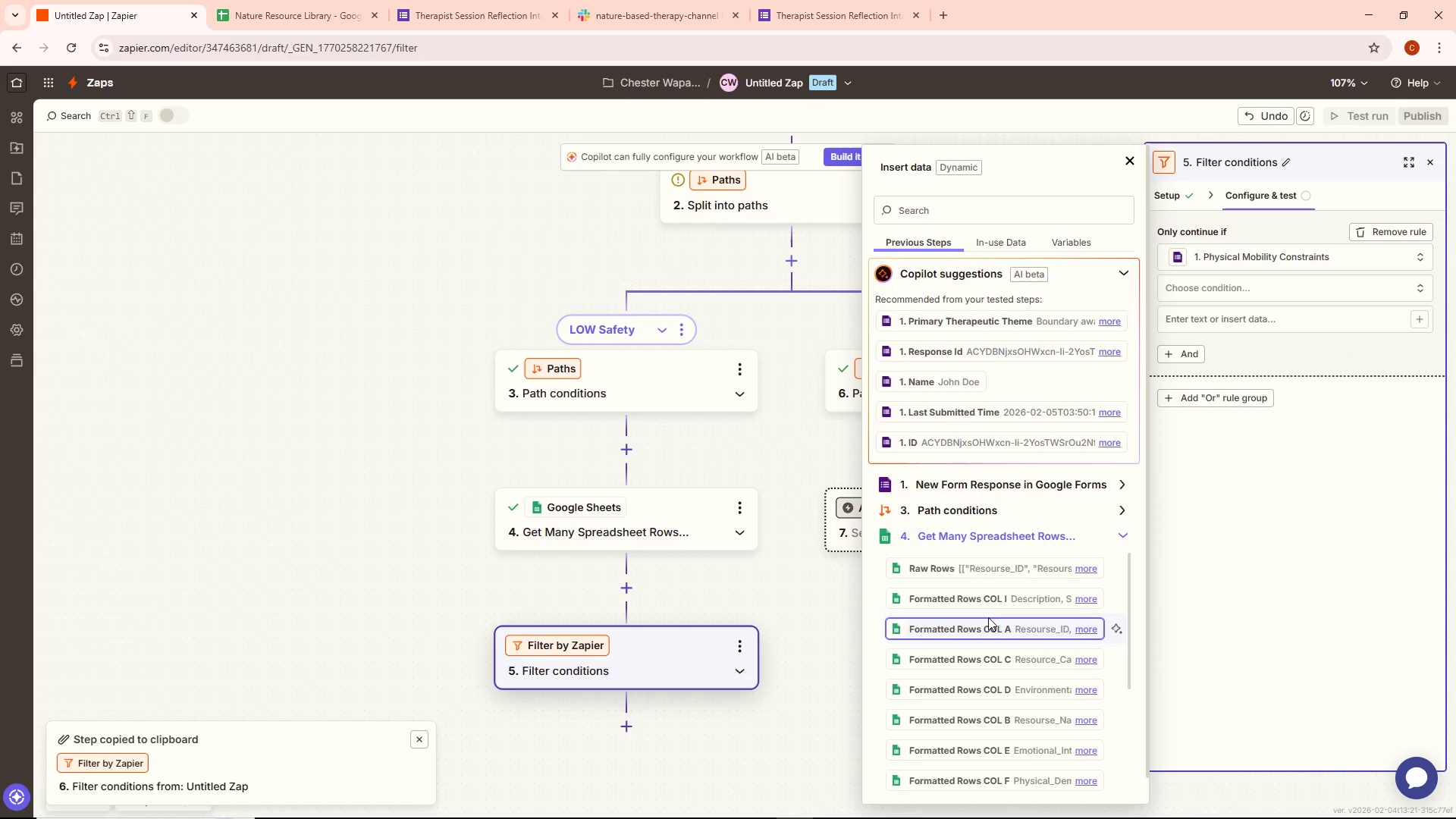 
scroll: coordinate [1084, 662], scroll_direction: down, amount: 8.0
 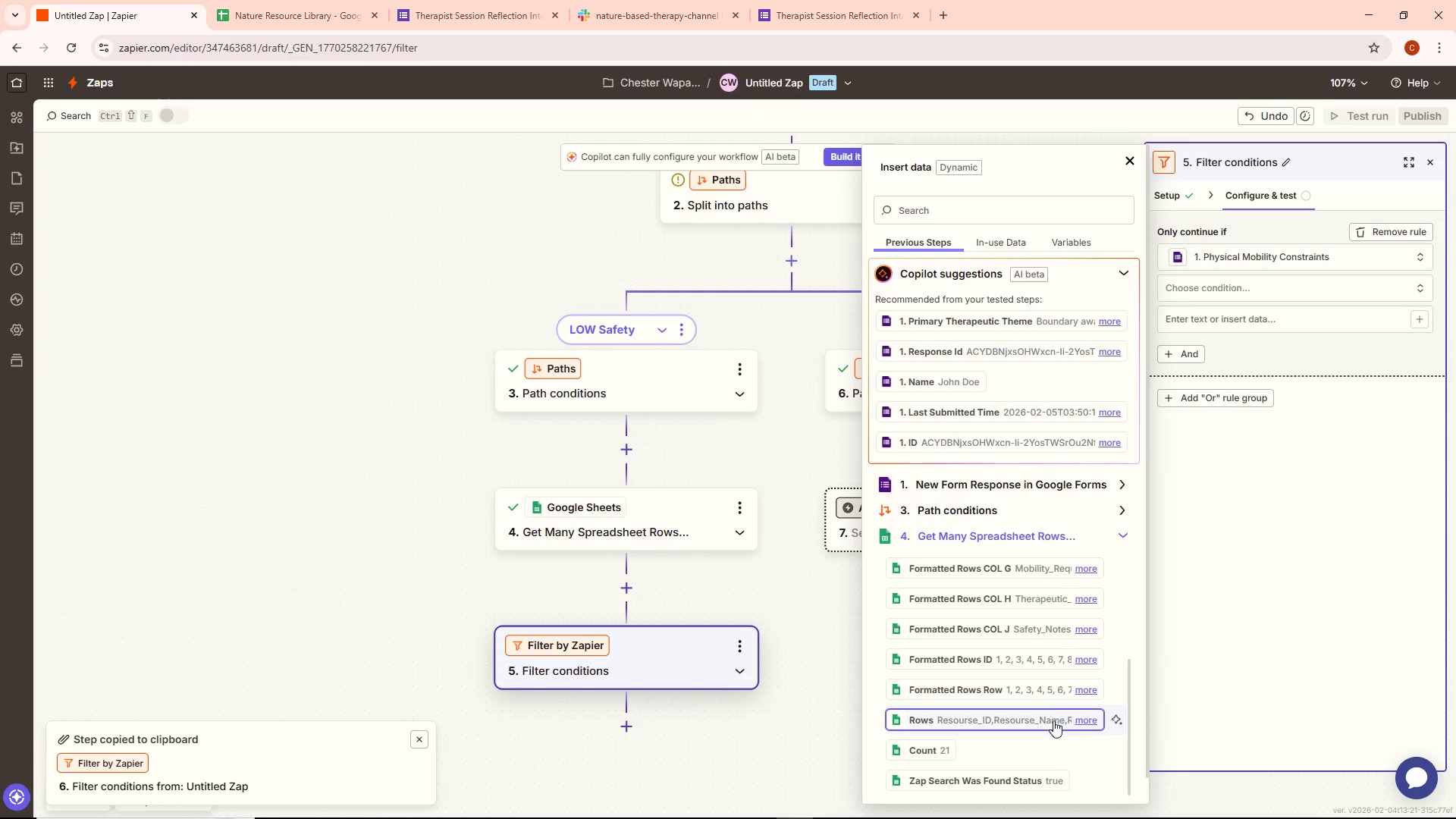 
scroll: coordinate [1003, 674], scroll_direction: up, amount: 21.0
 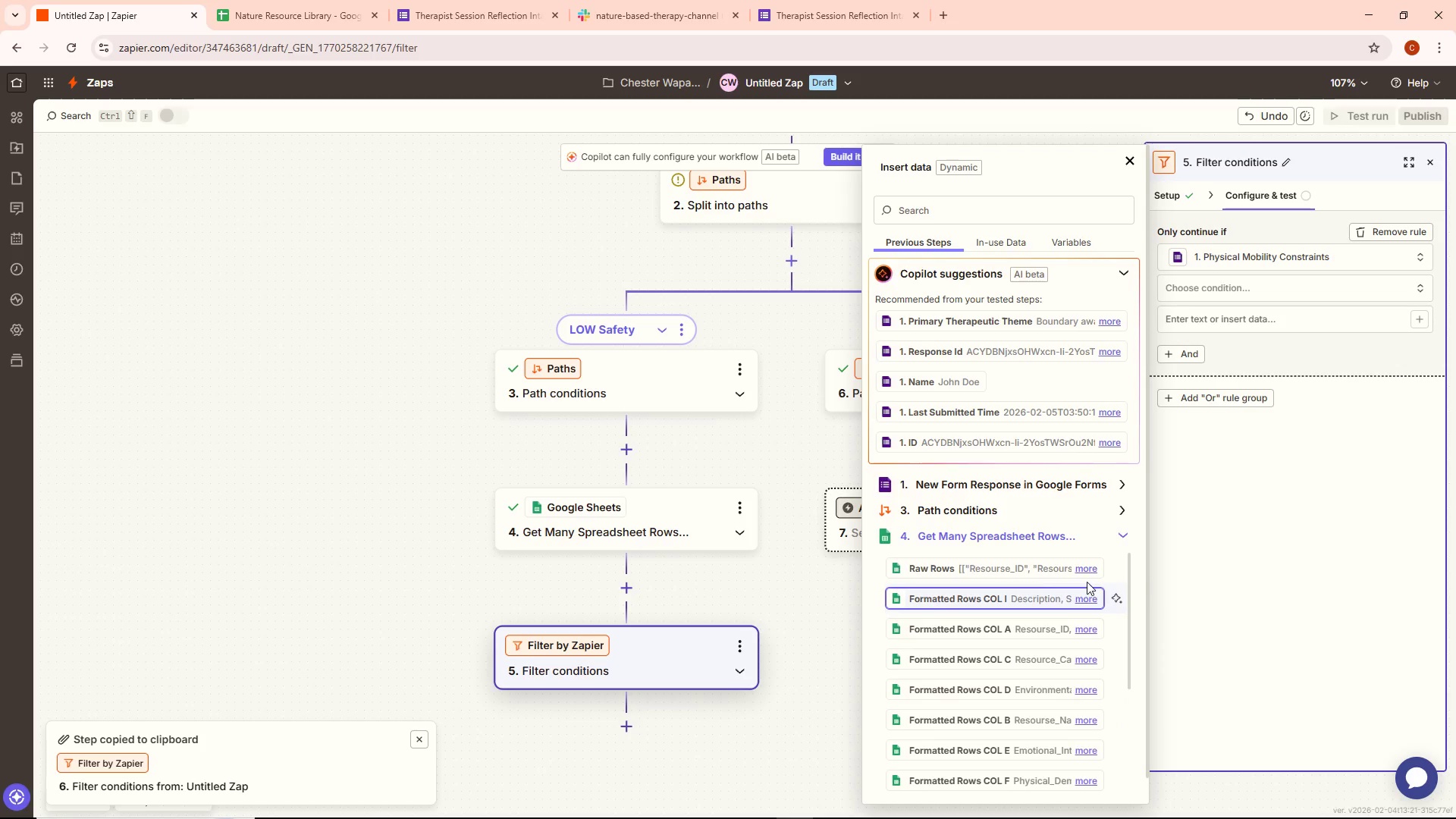 
left_click([1086, 572])
 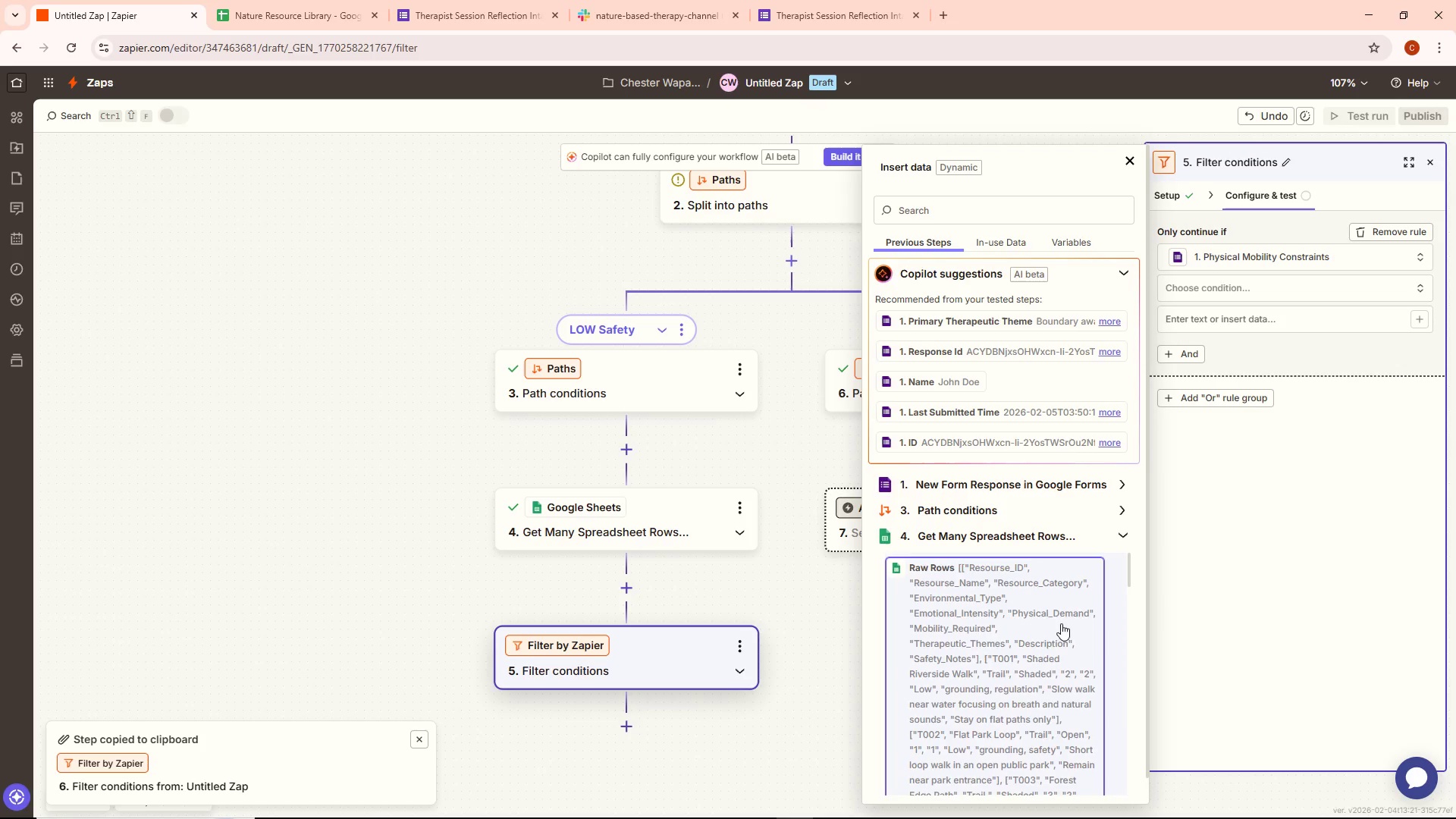 
scroll: coordinate [1028, 656], scroll_direction: down, amount: 23.0
 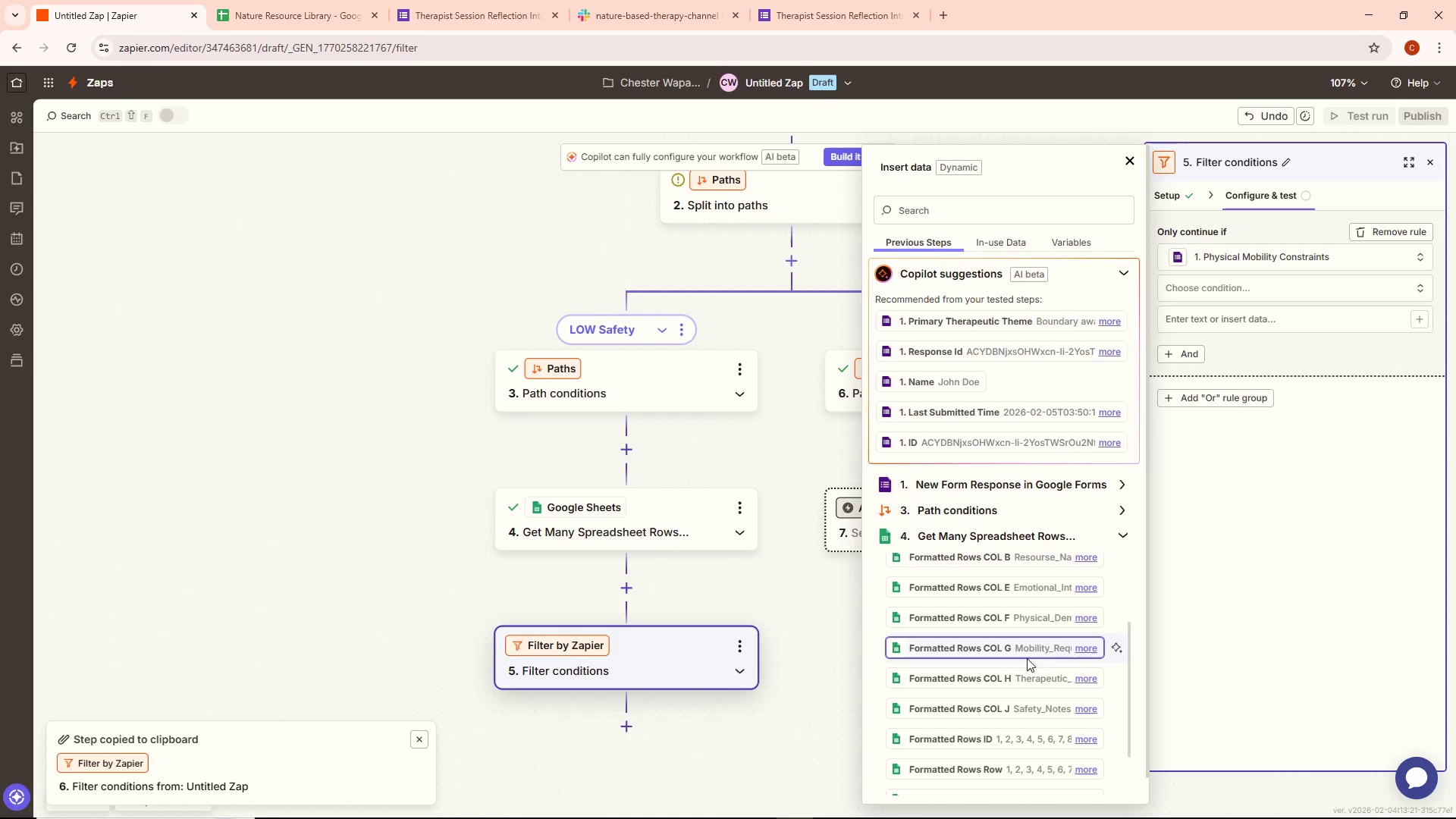 
left_click([1090, 644])
 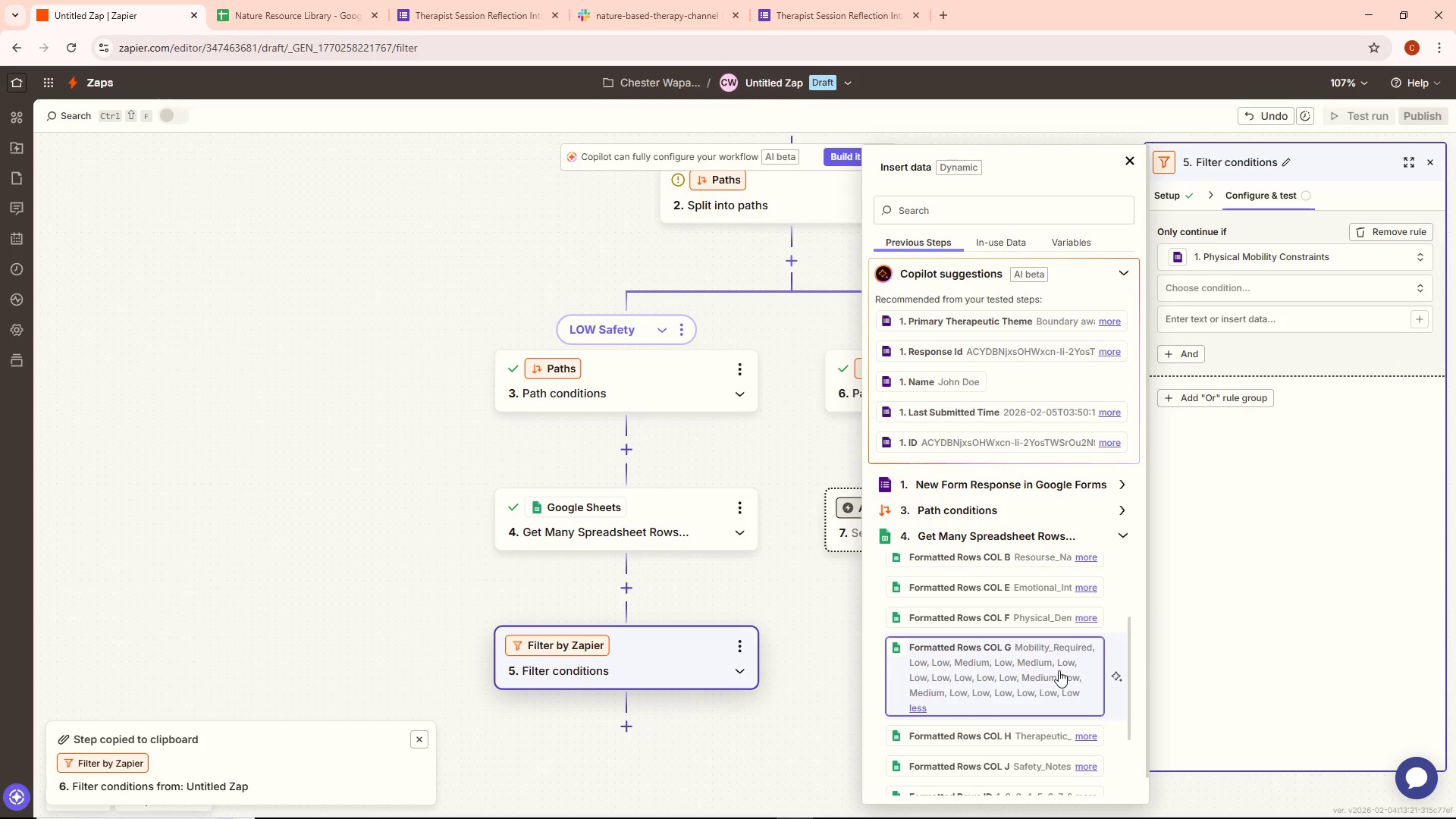 
wait(8.31)
 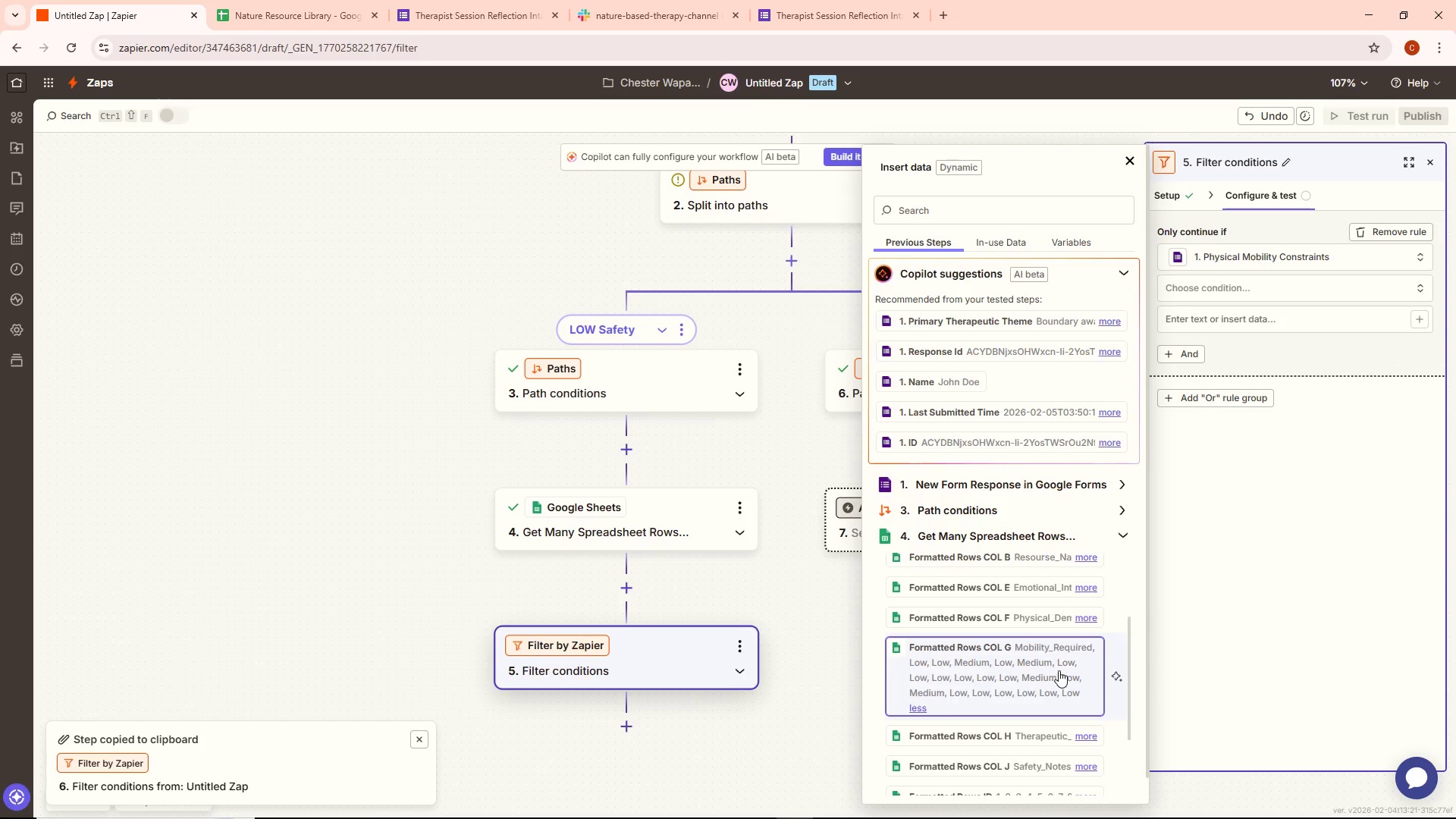 
left_click([1059, 670])
 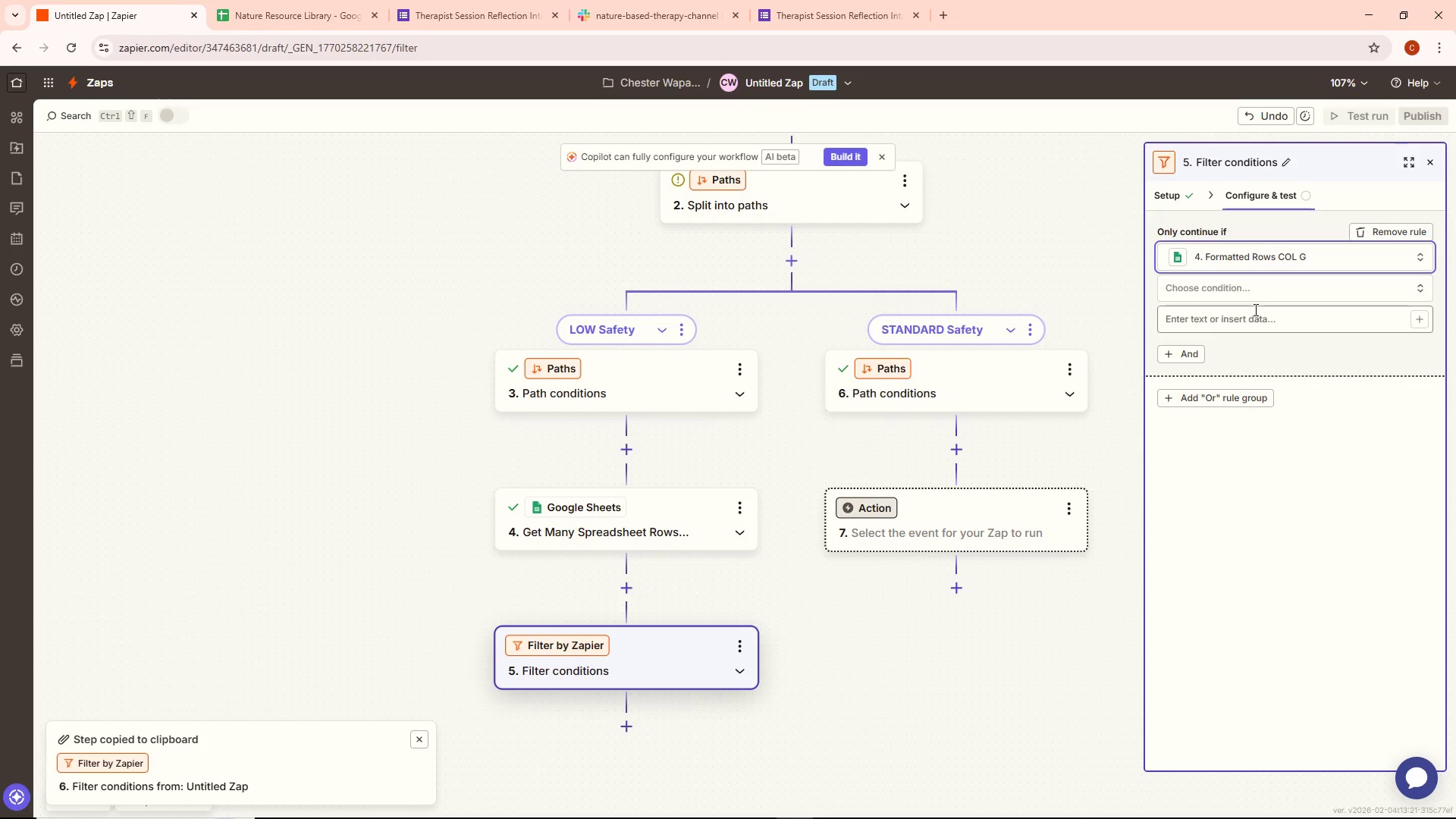 
left_click([1254, 292])
 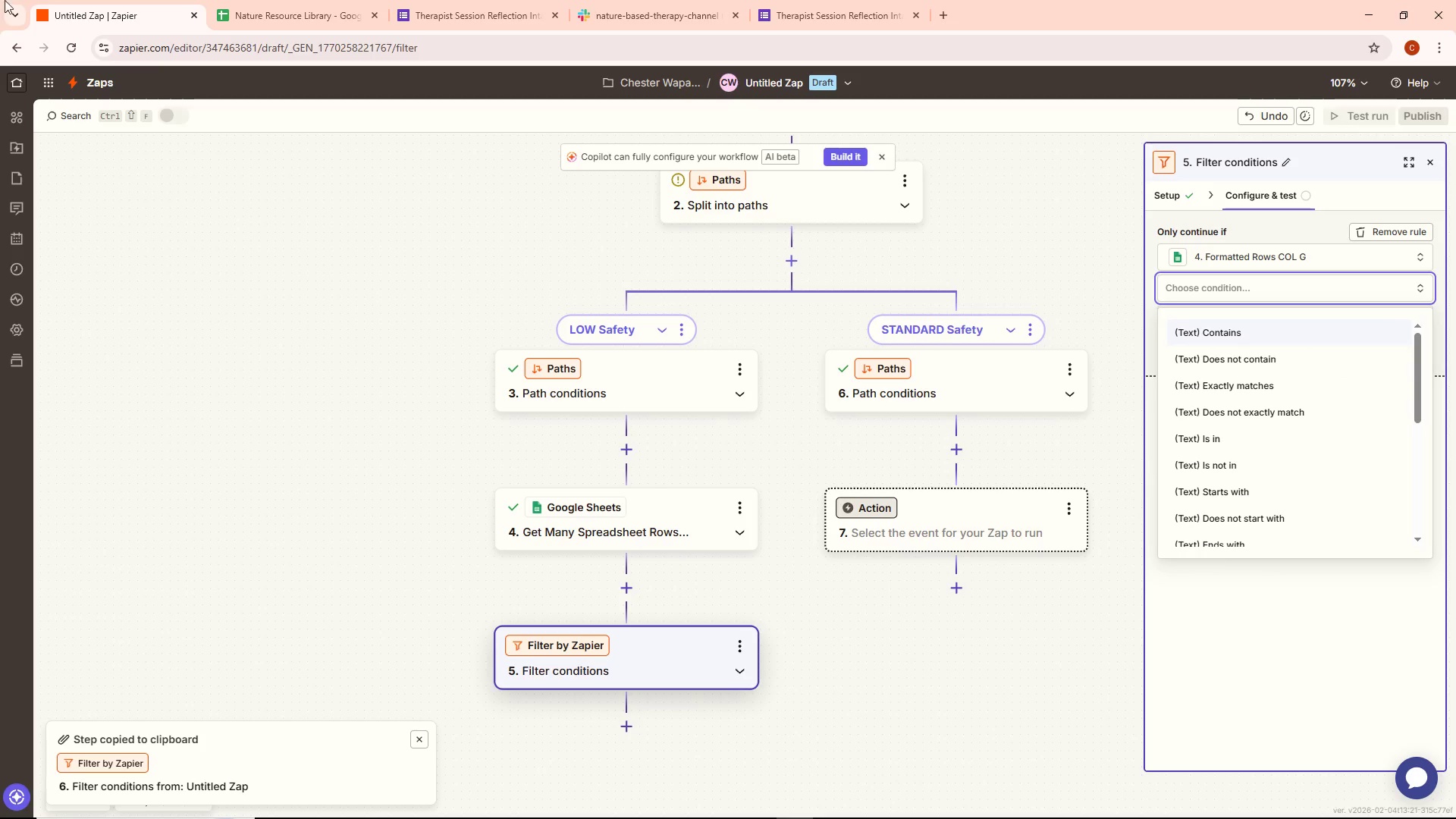 
left_click([319, 0])
 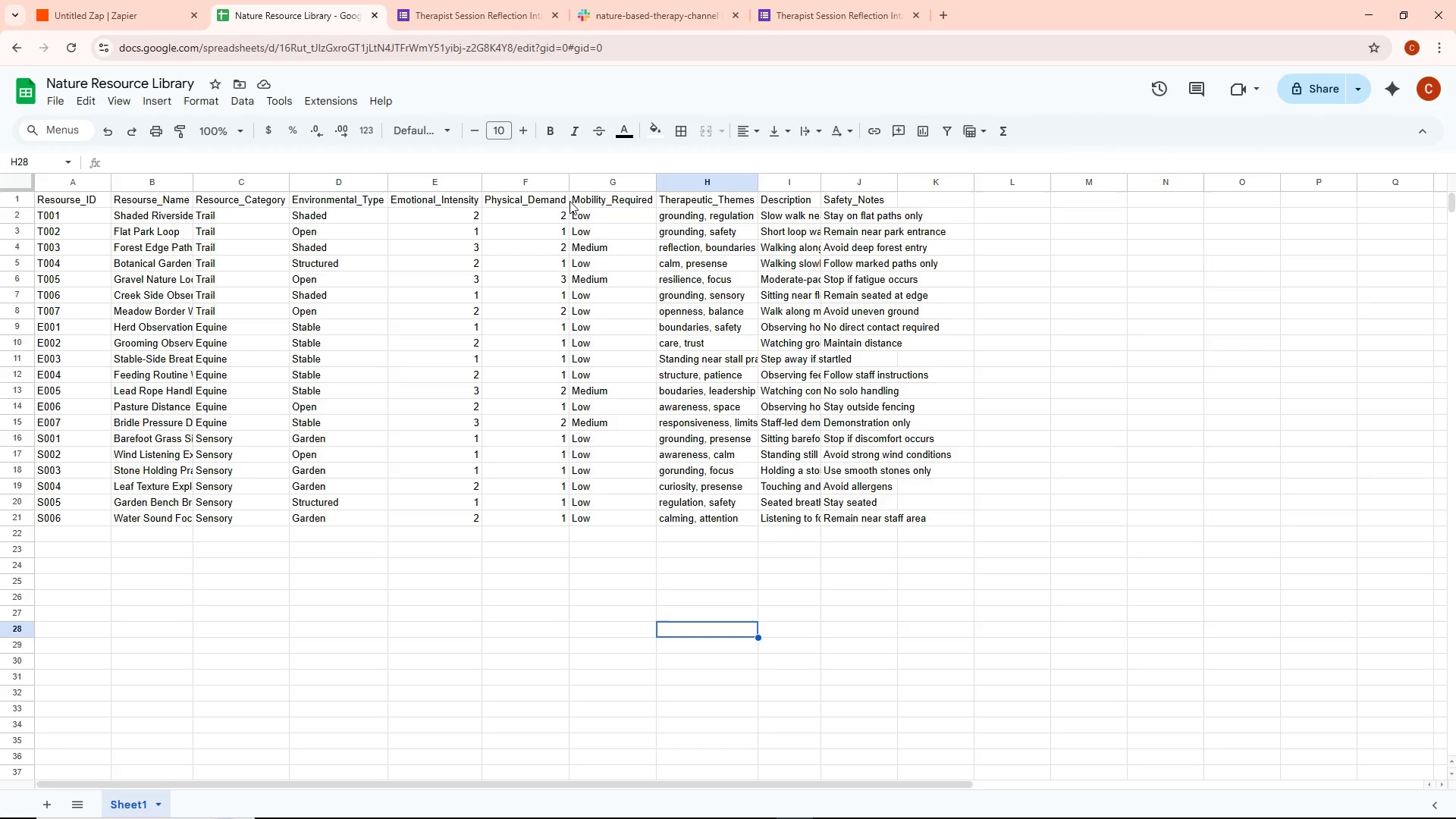 
left_click([114, 0])
 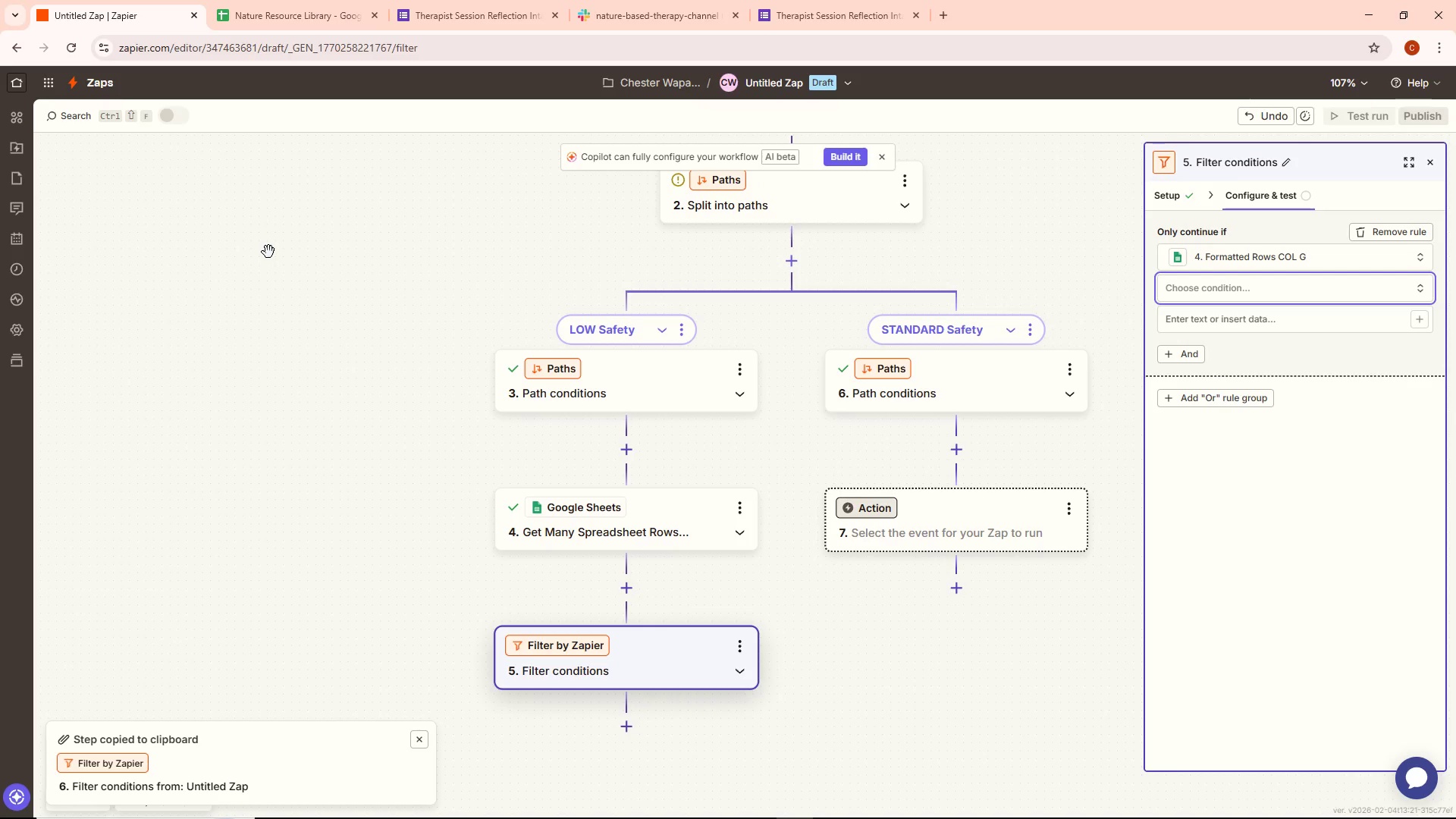 
wait(7.06)
 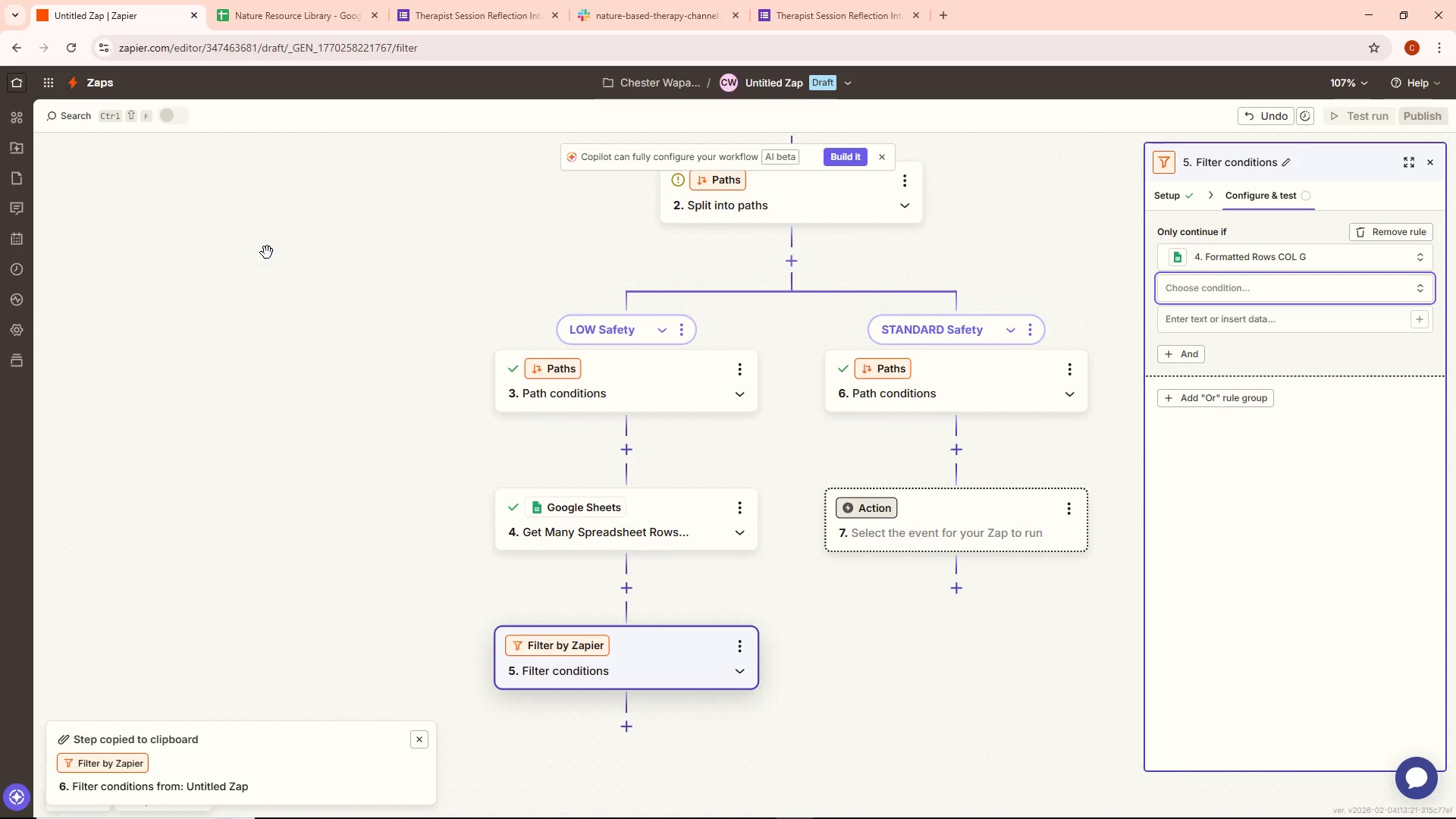 
left_click([1212, 319])
 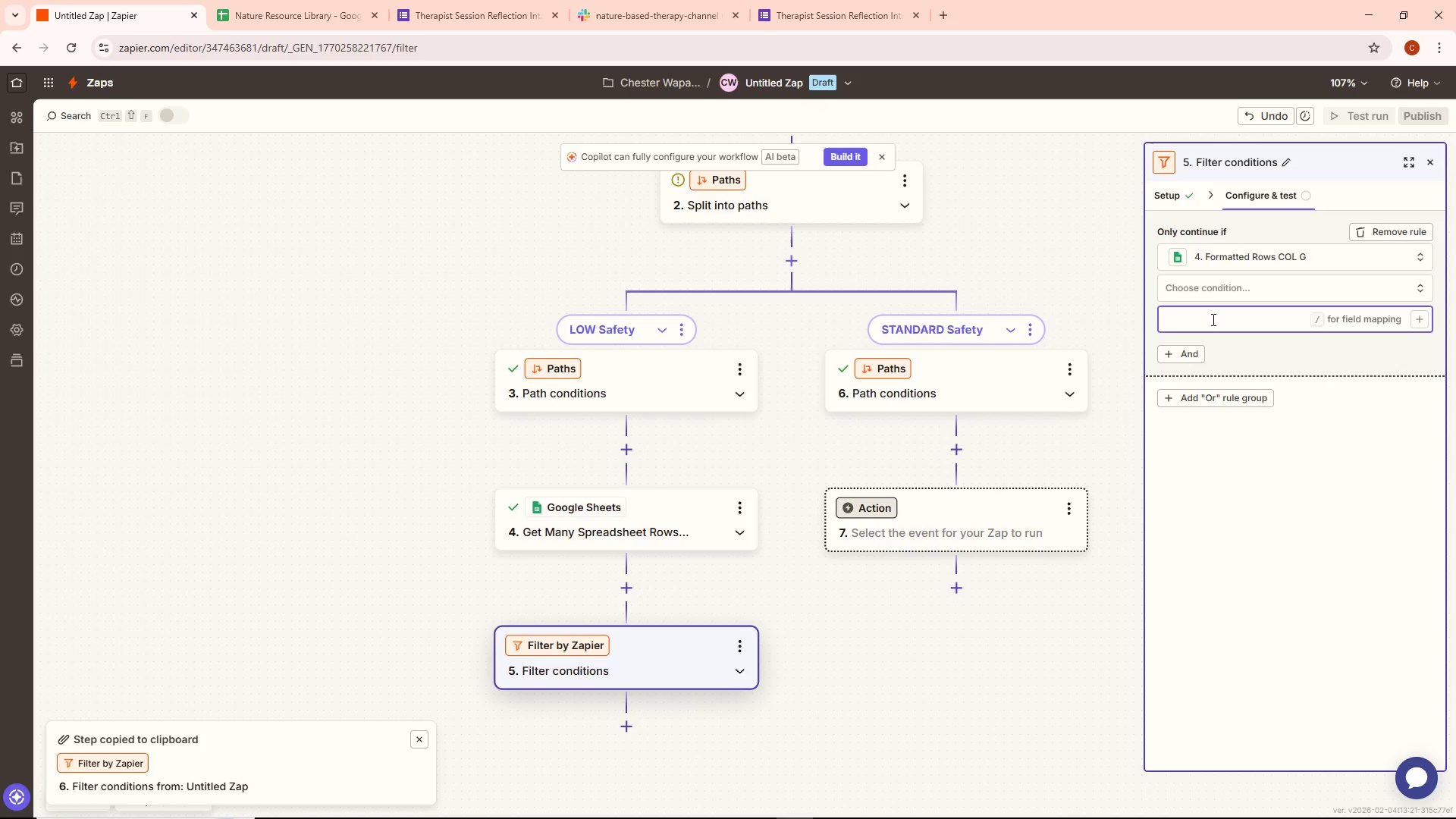 
type(Low)
 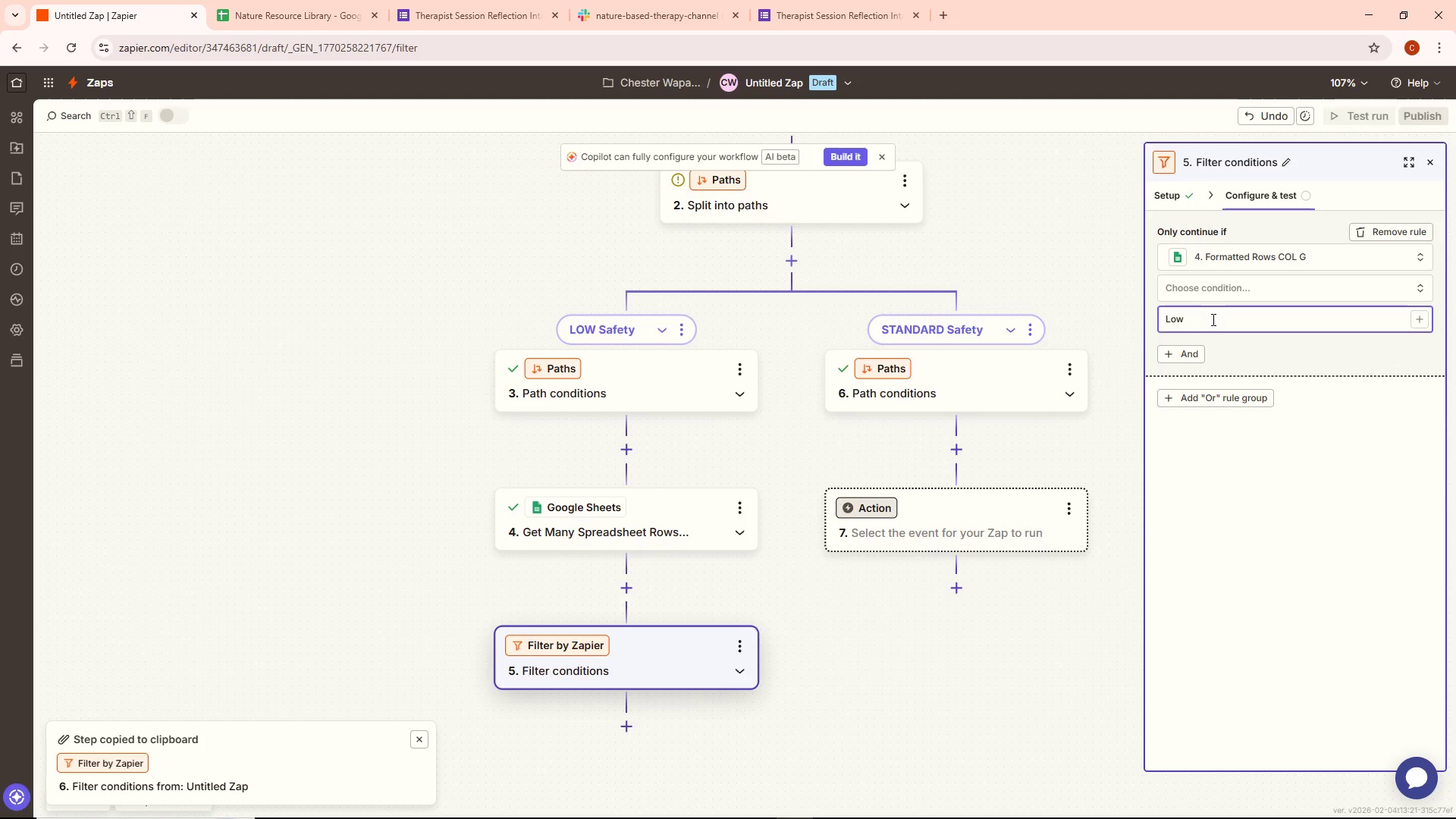 
wait(10.75)
 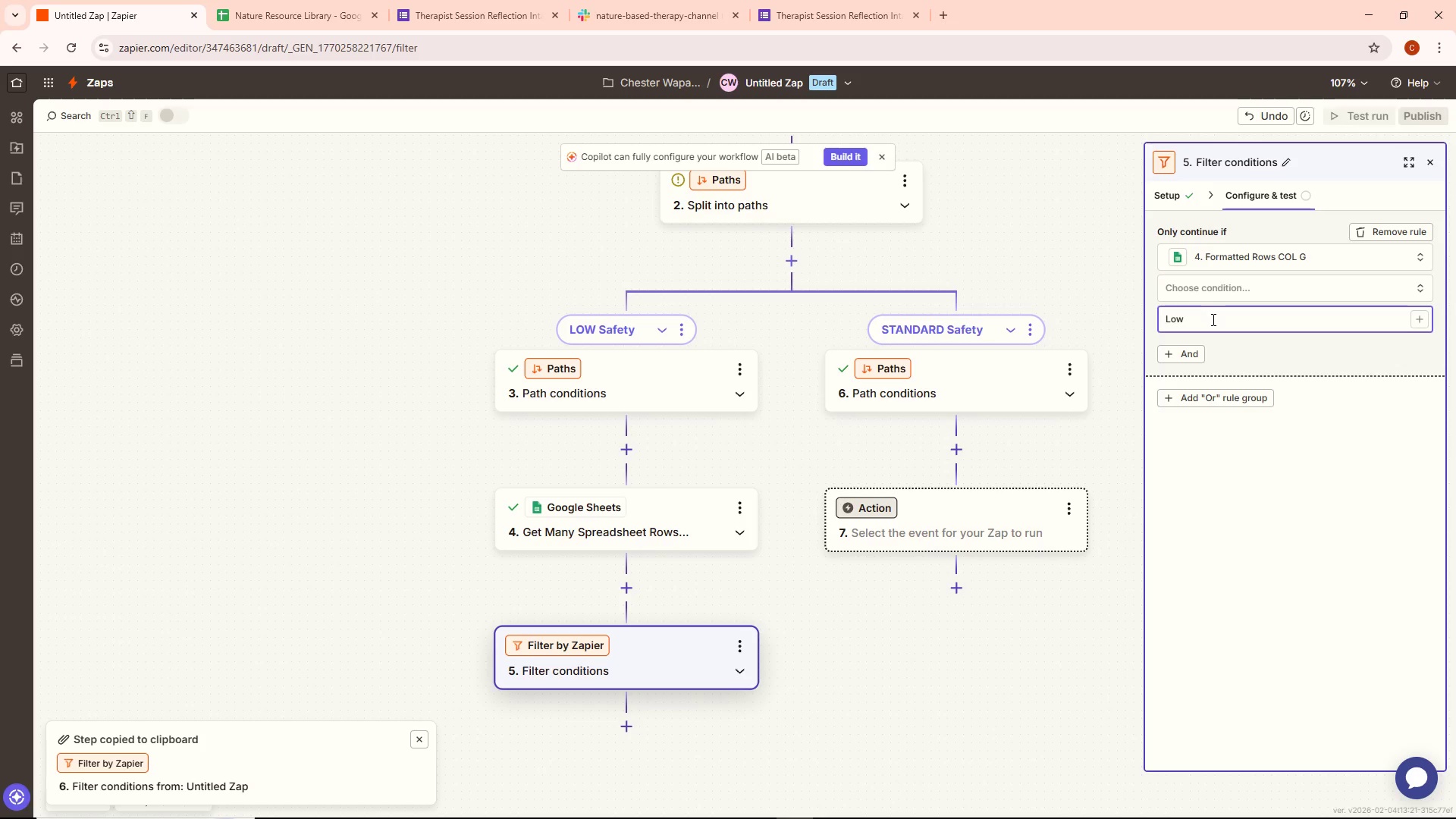 
left_click([1216, 284])
 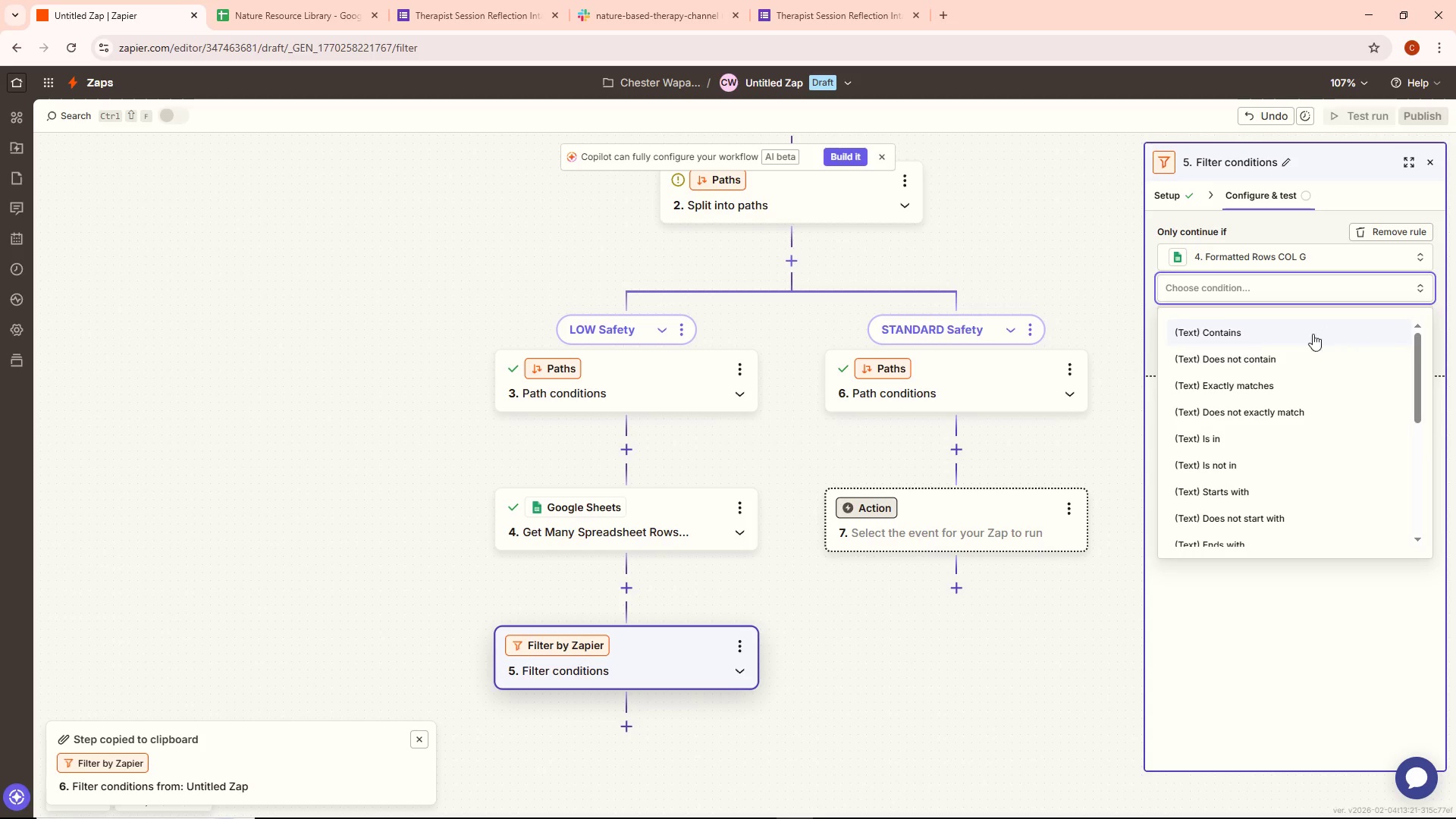 
left_click([1257, 386])
 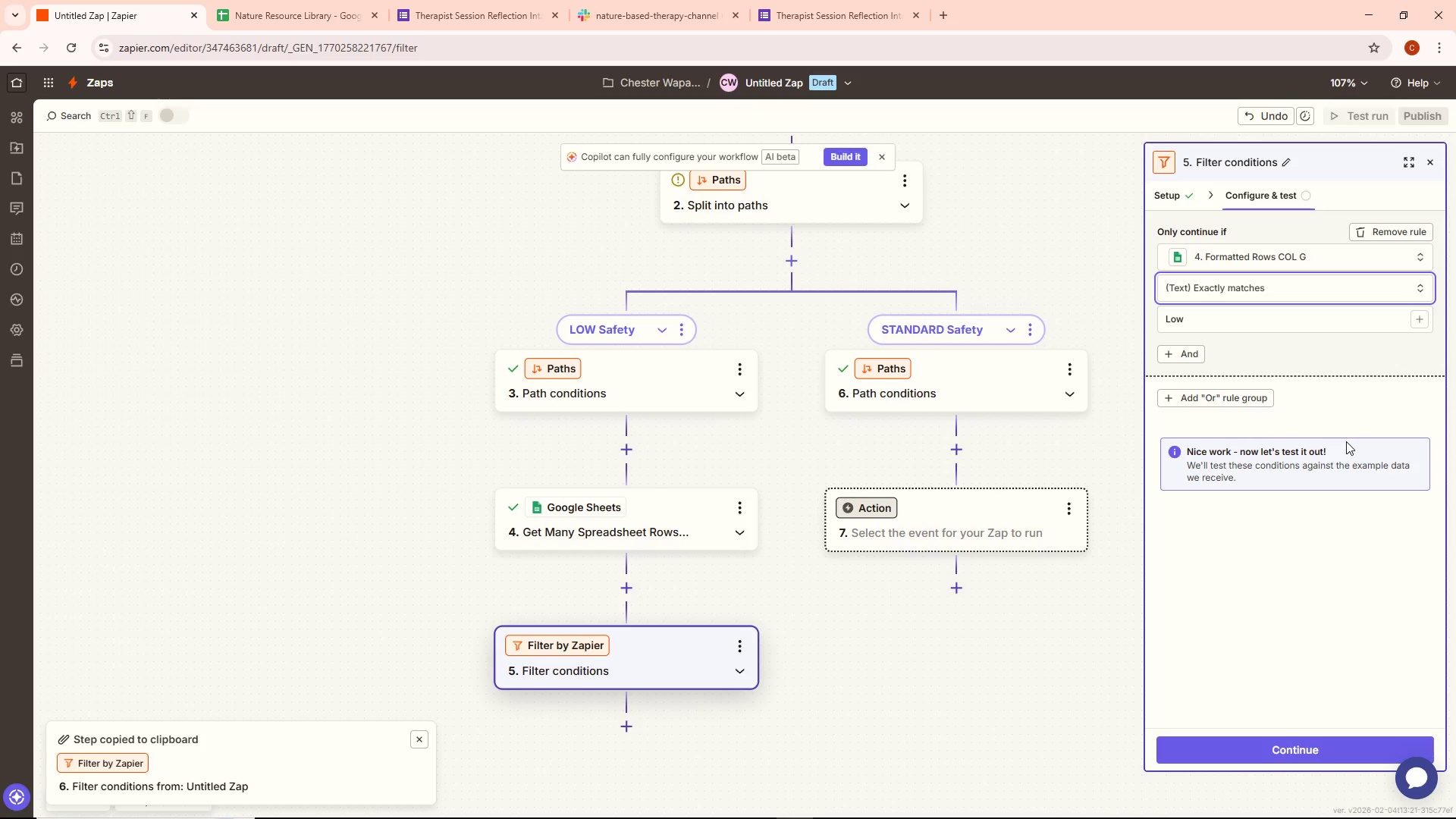 
wait(32.56)
 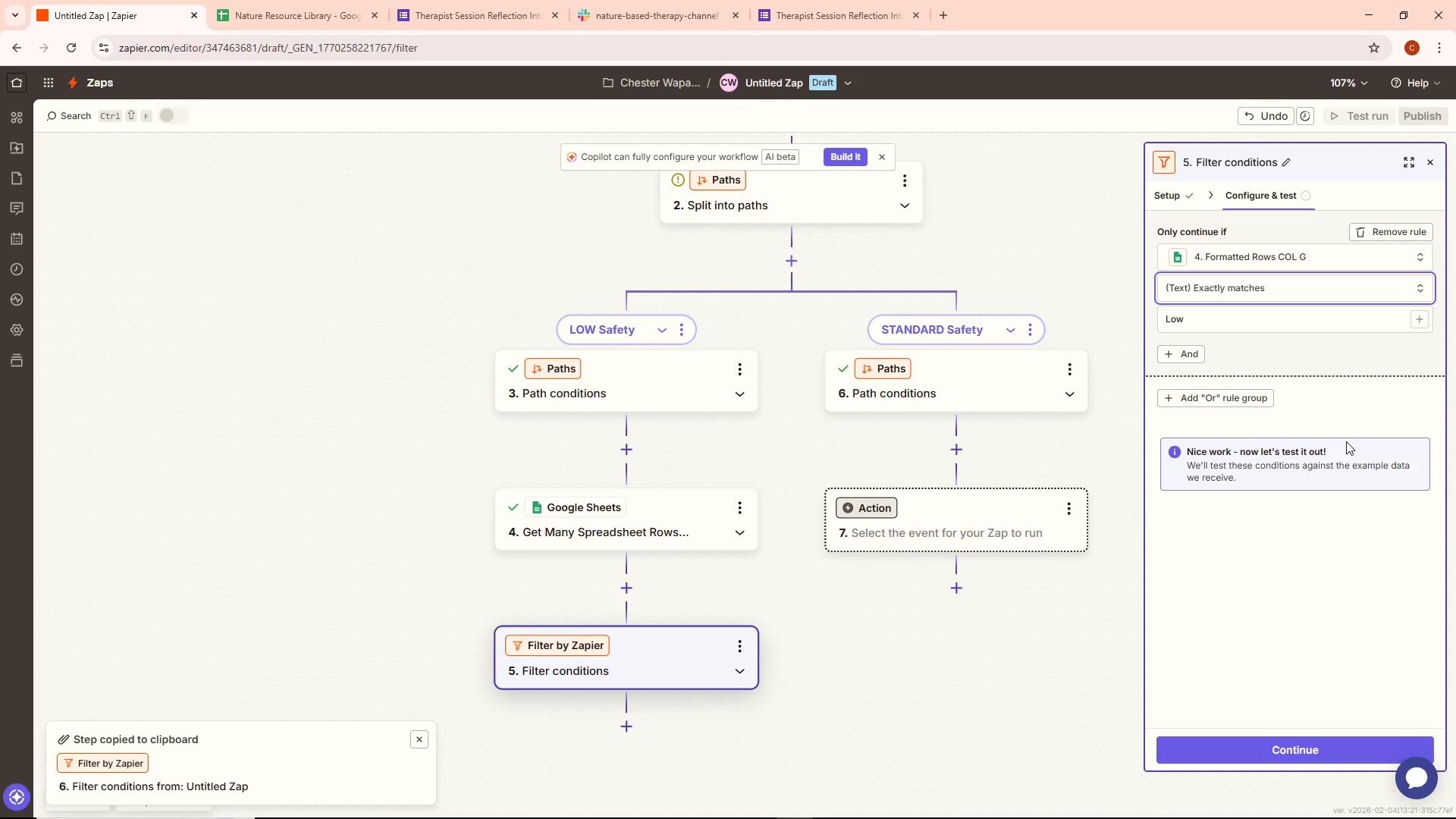 
left_click([1269, 746])
 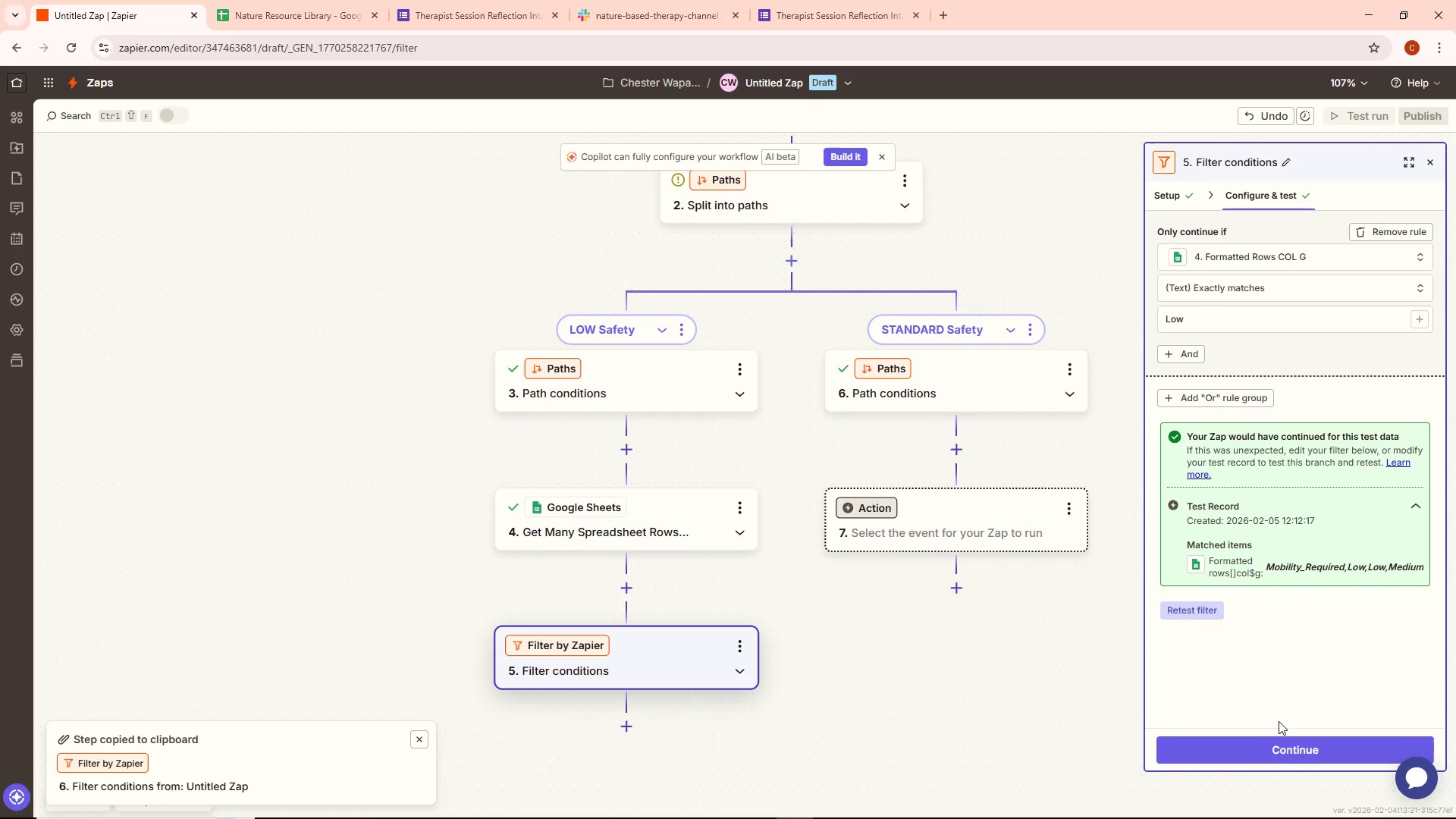 
wait(19.47)
 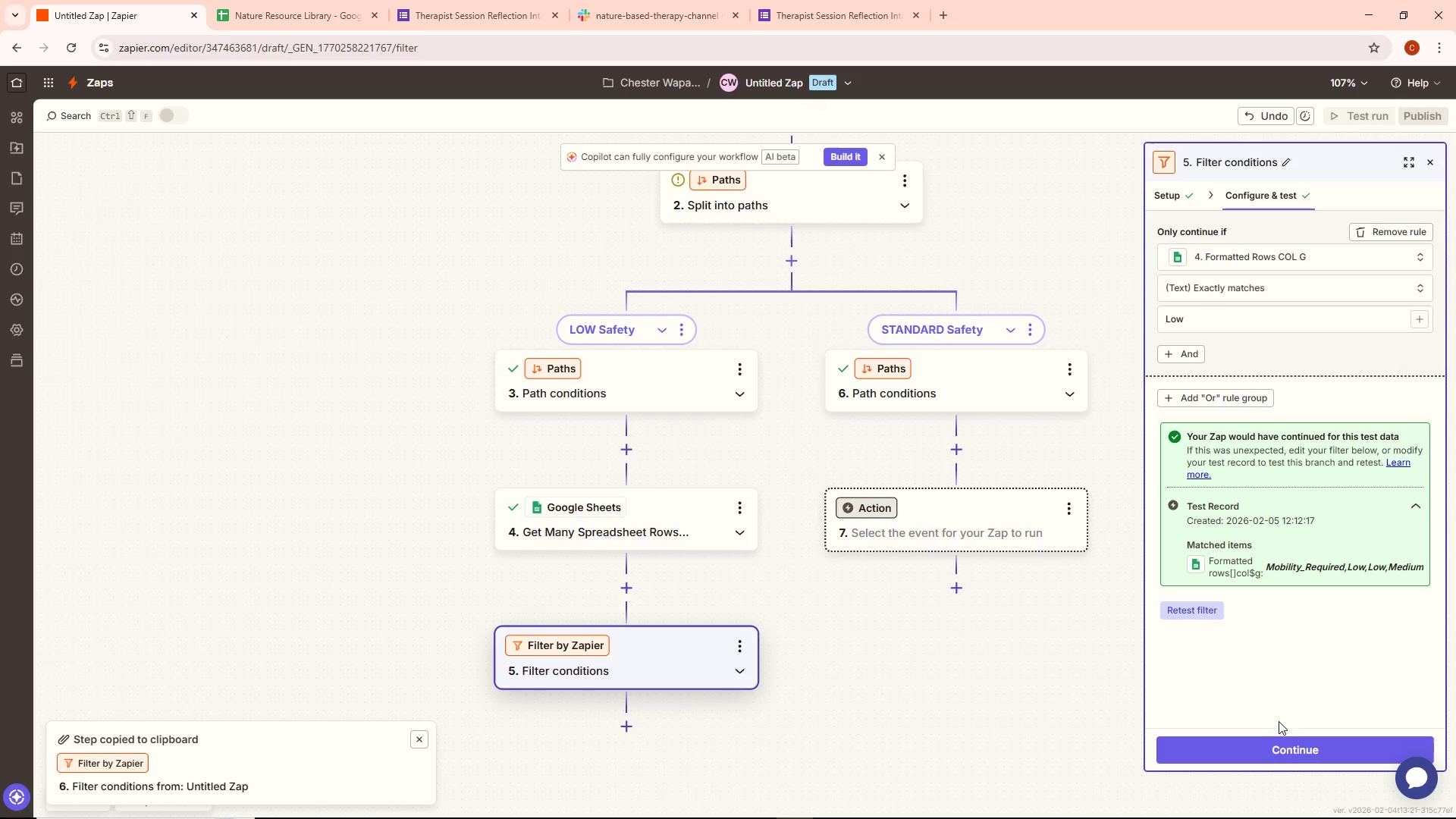 
left_click([634, 731])
 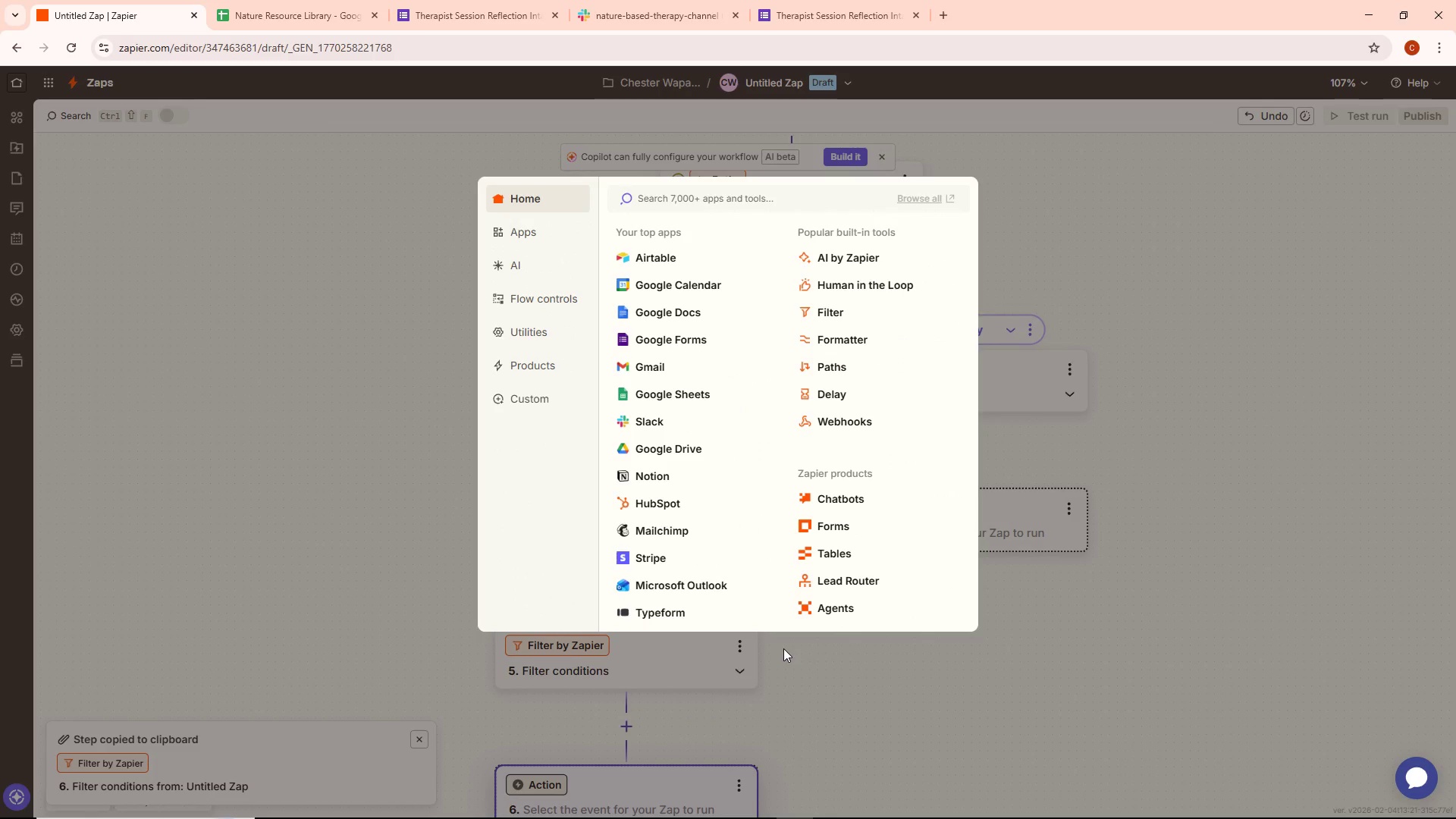 
wait(7.25)
 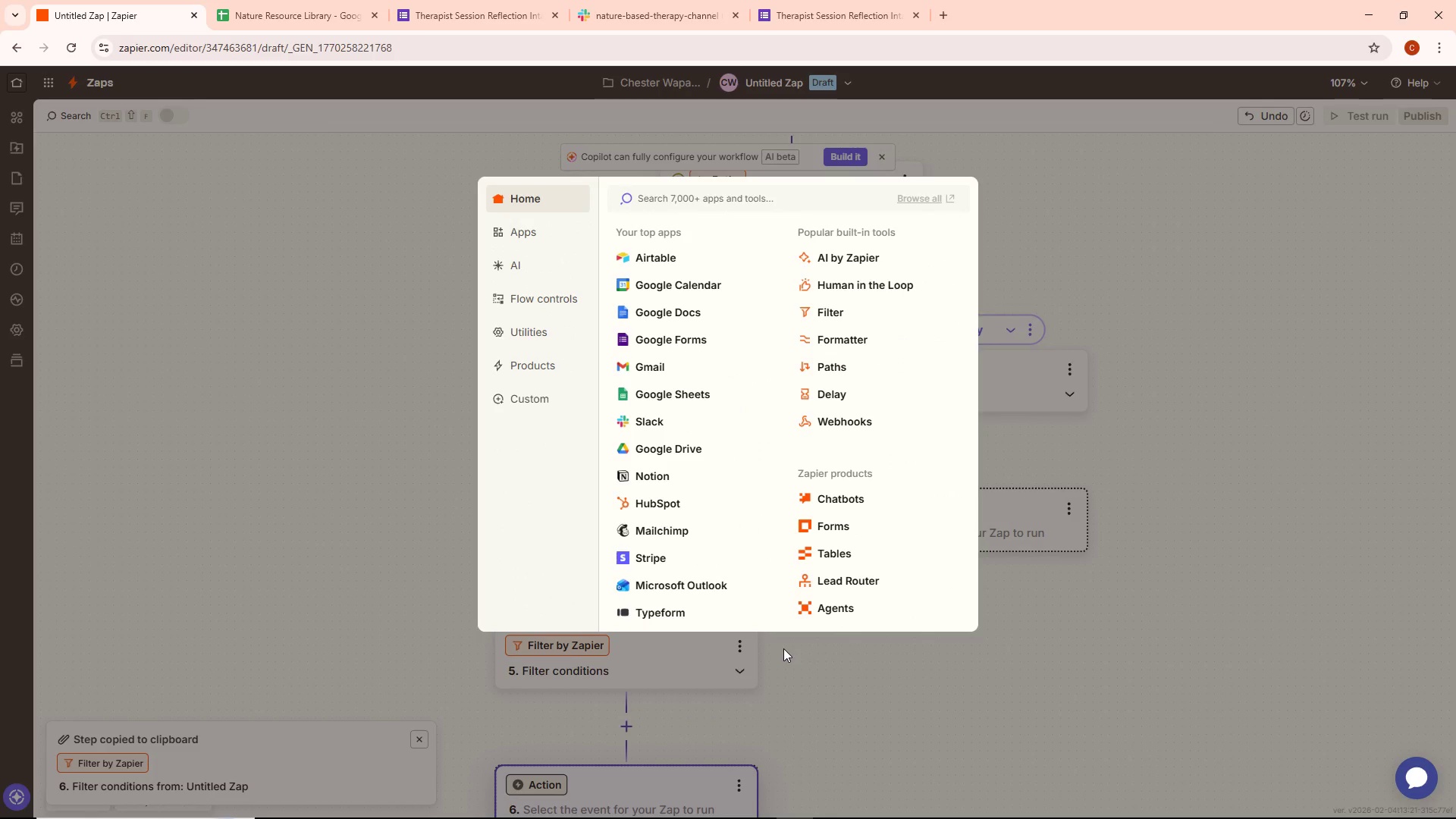 
scroll: coordinate [953, 708], scroll_direction: down, amount: 1.0
 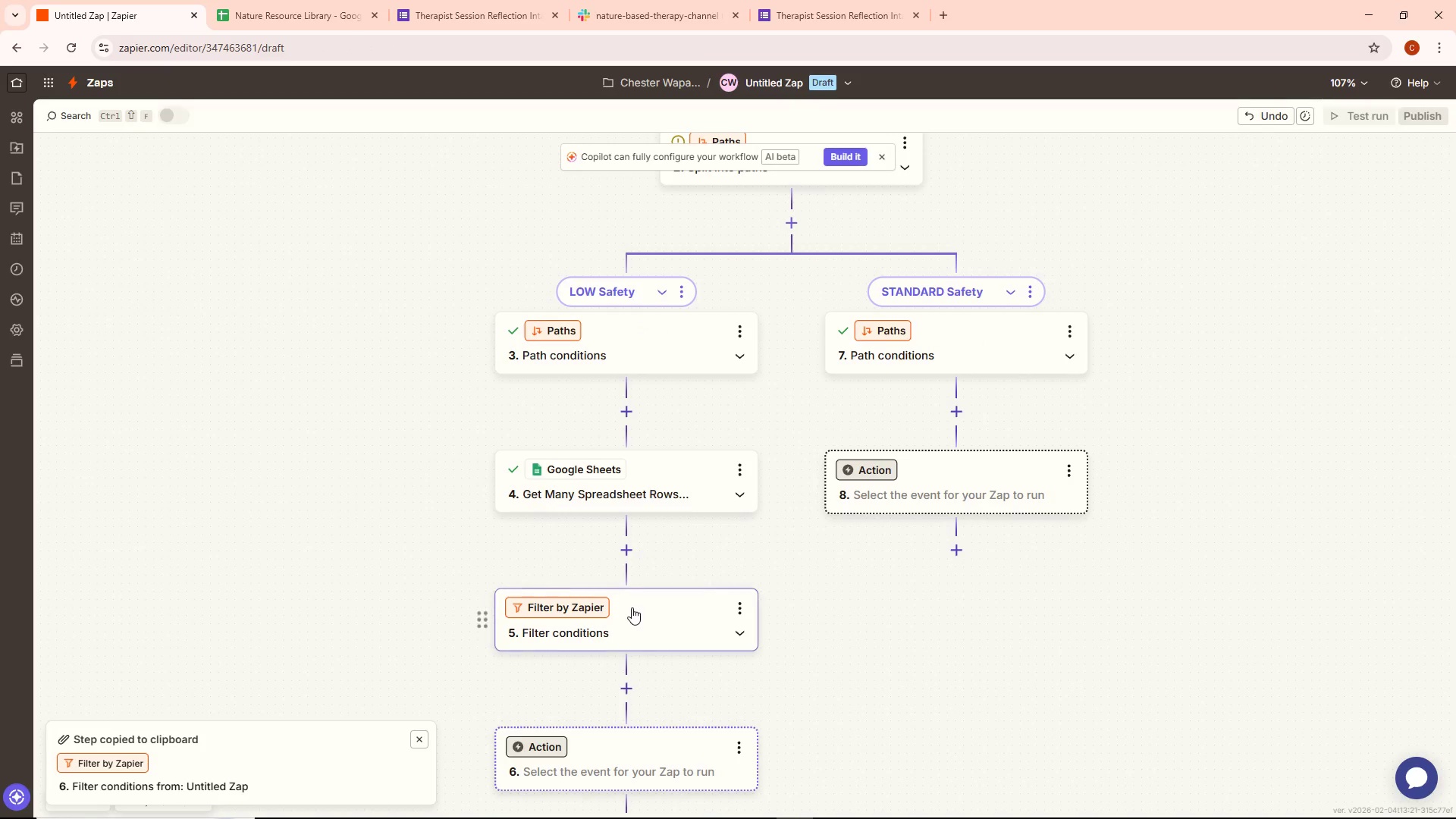 
left_click([632, 607])
 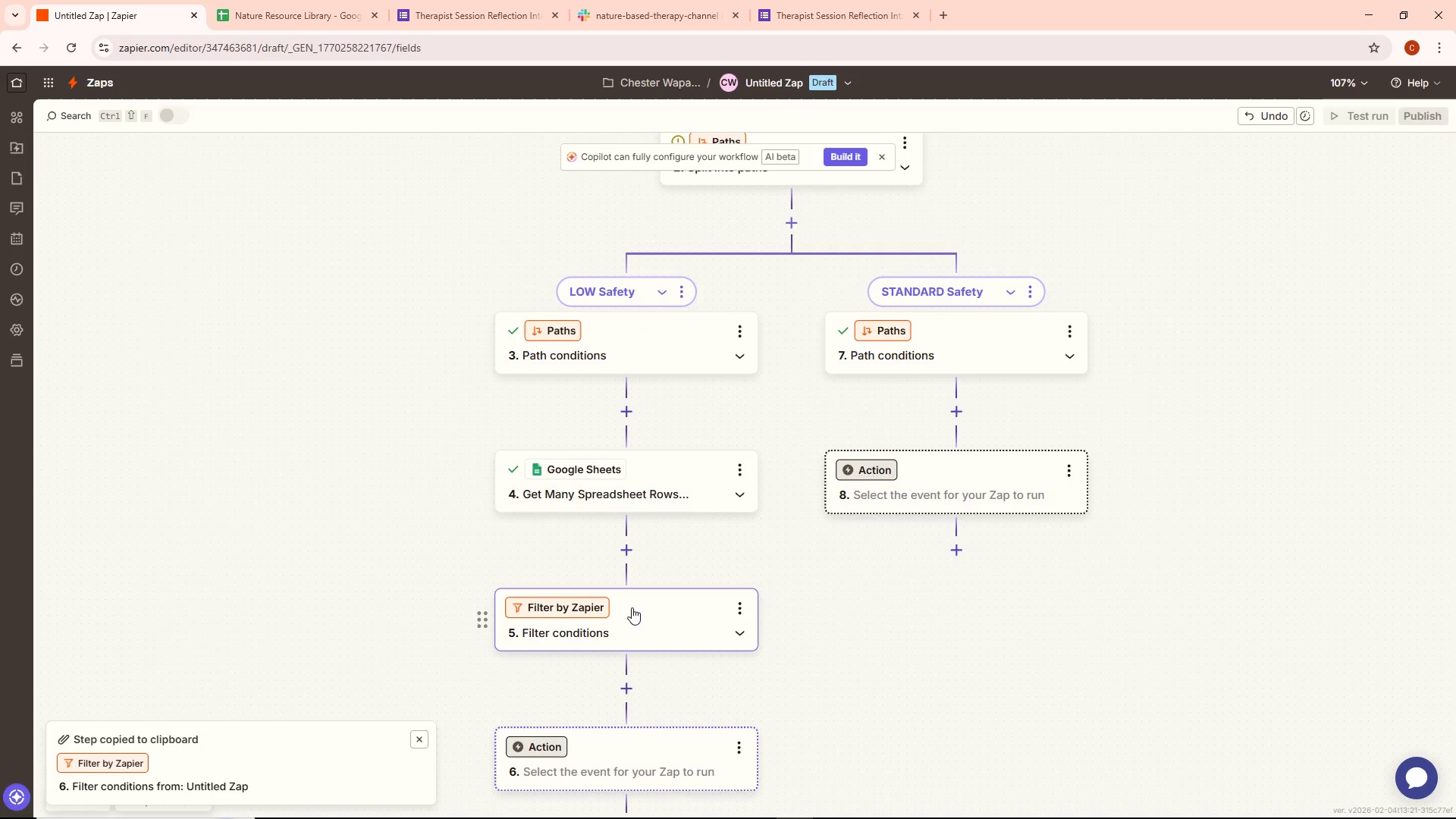 
left_click_drag(start_coordinate=[632, 607], to_coordinate=[639, 607])
 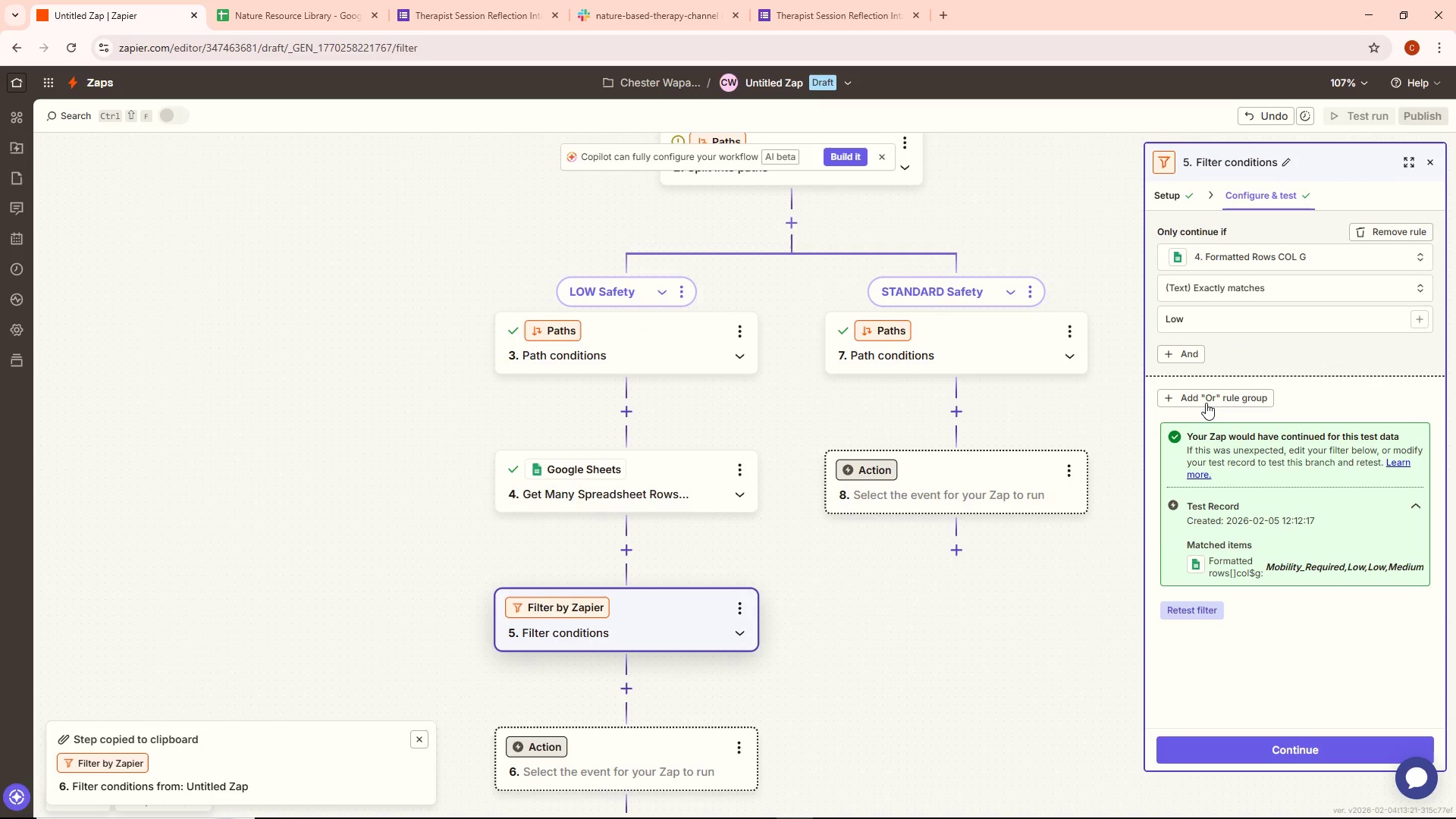 
wait(5.36)
 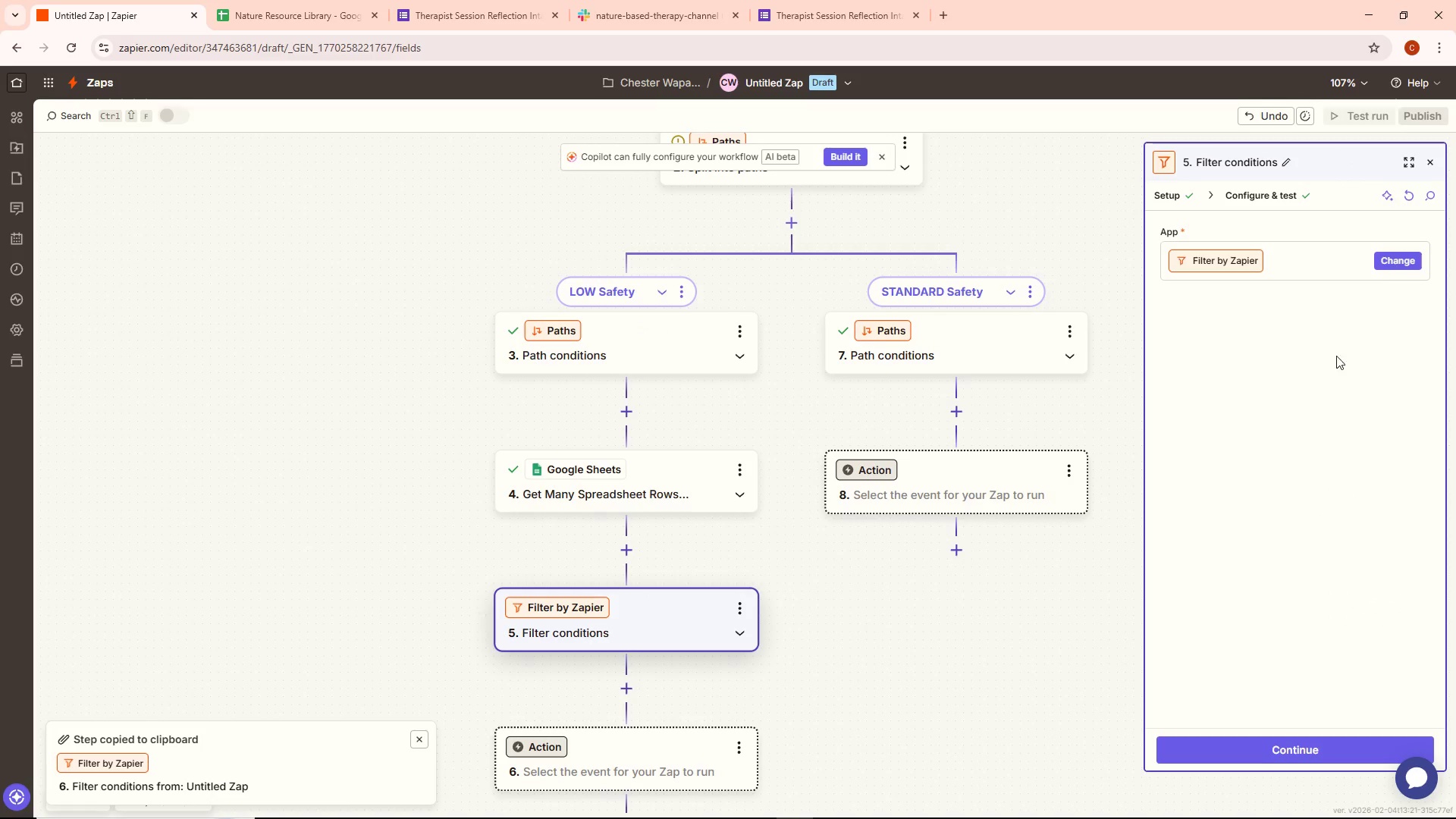 
left_click([1201, 417])
 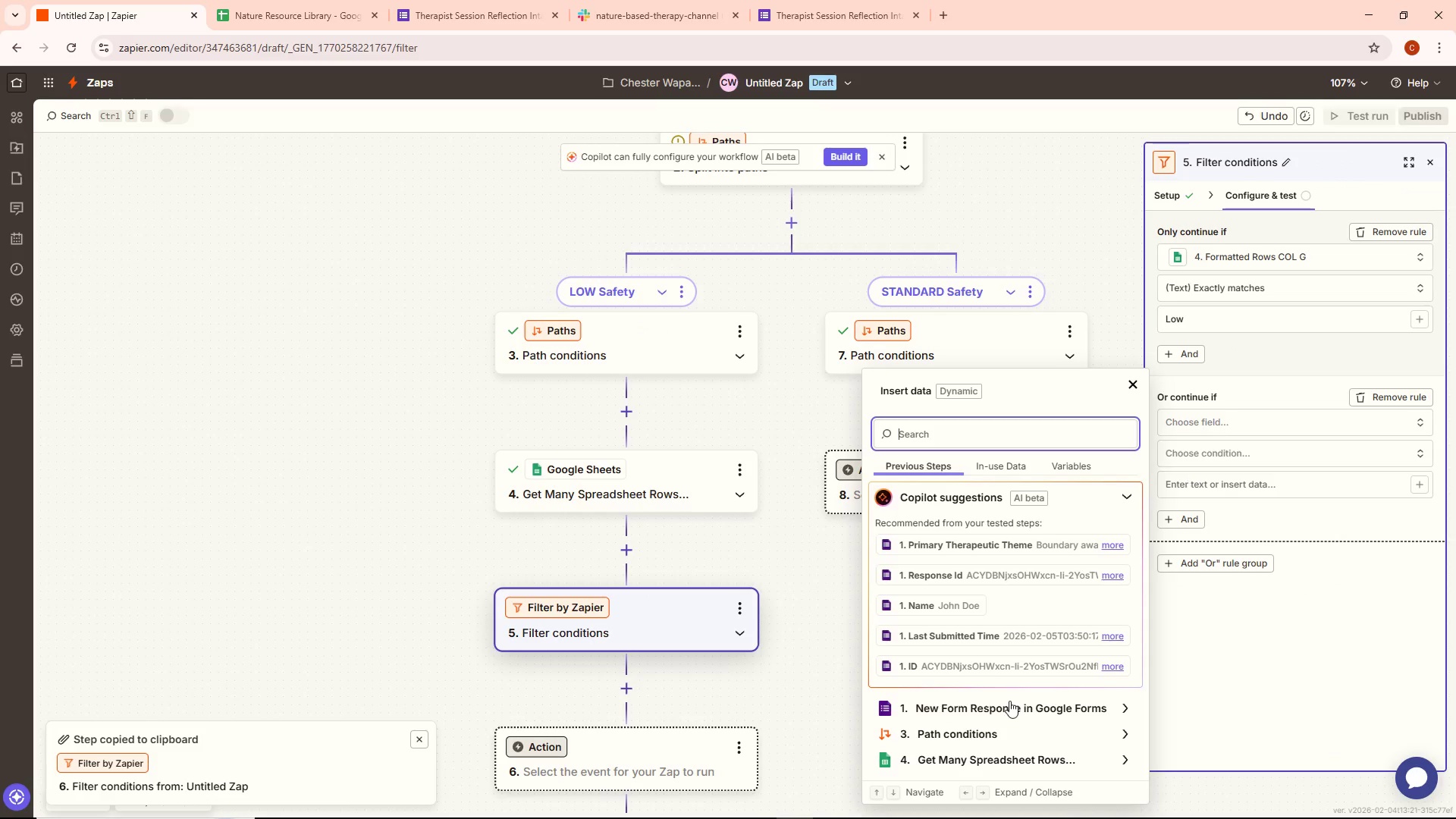 
left_click([1018, 753])
 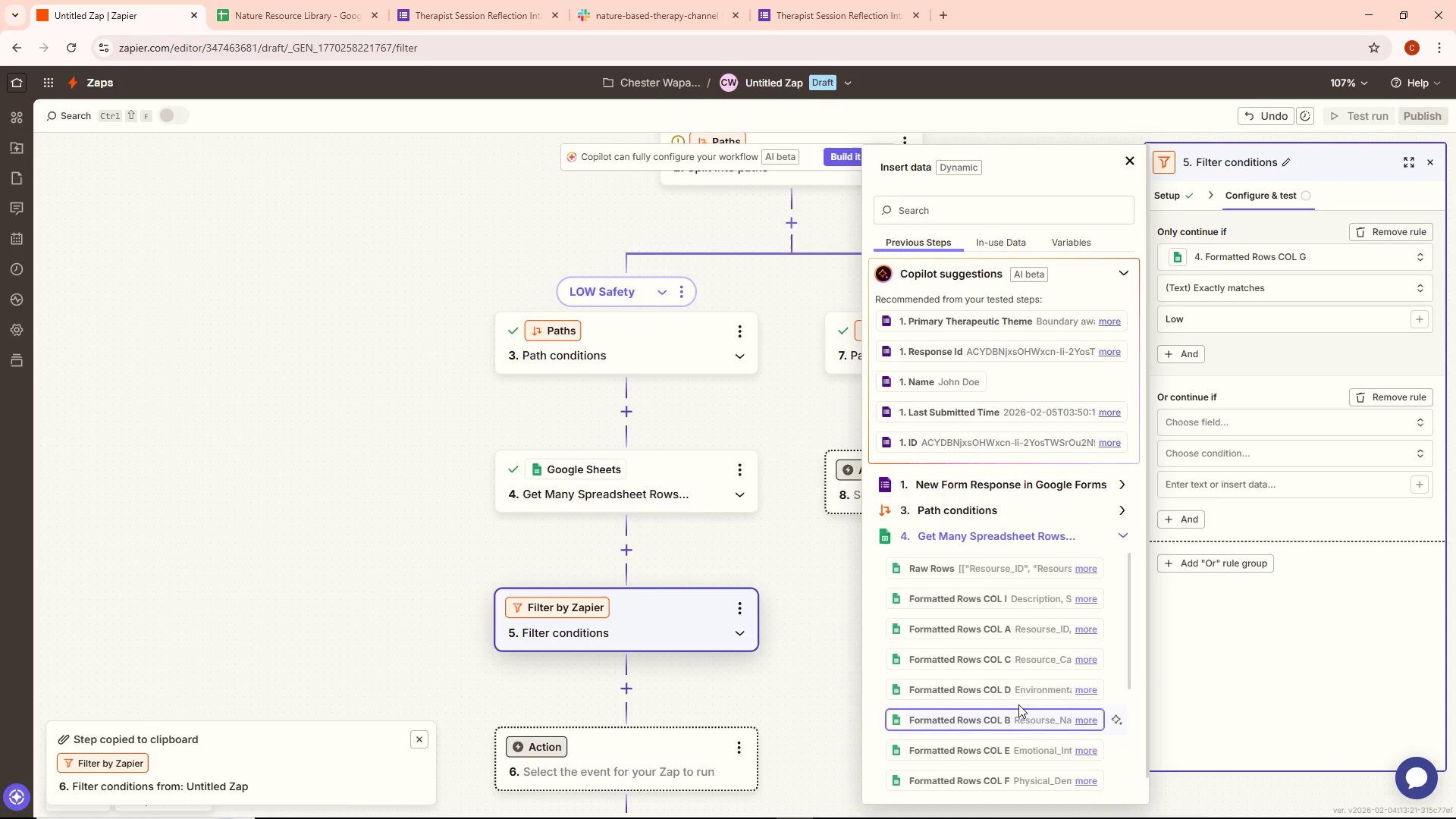 
scroll: coordinate [1021, 691], scroll_direction: down, amount: 4.0
 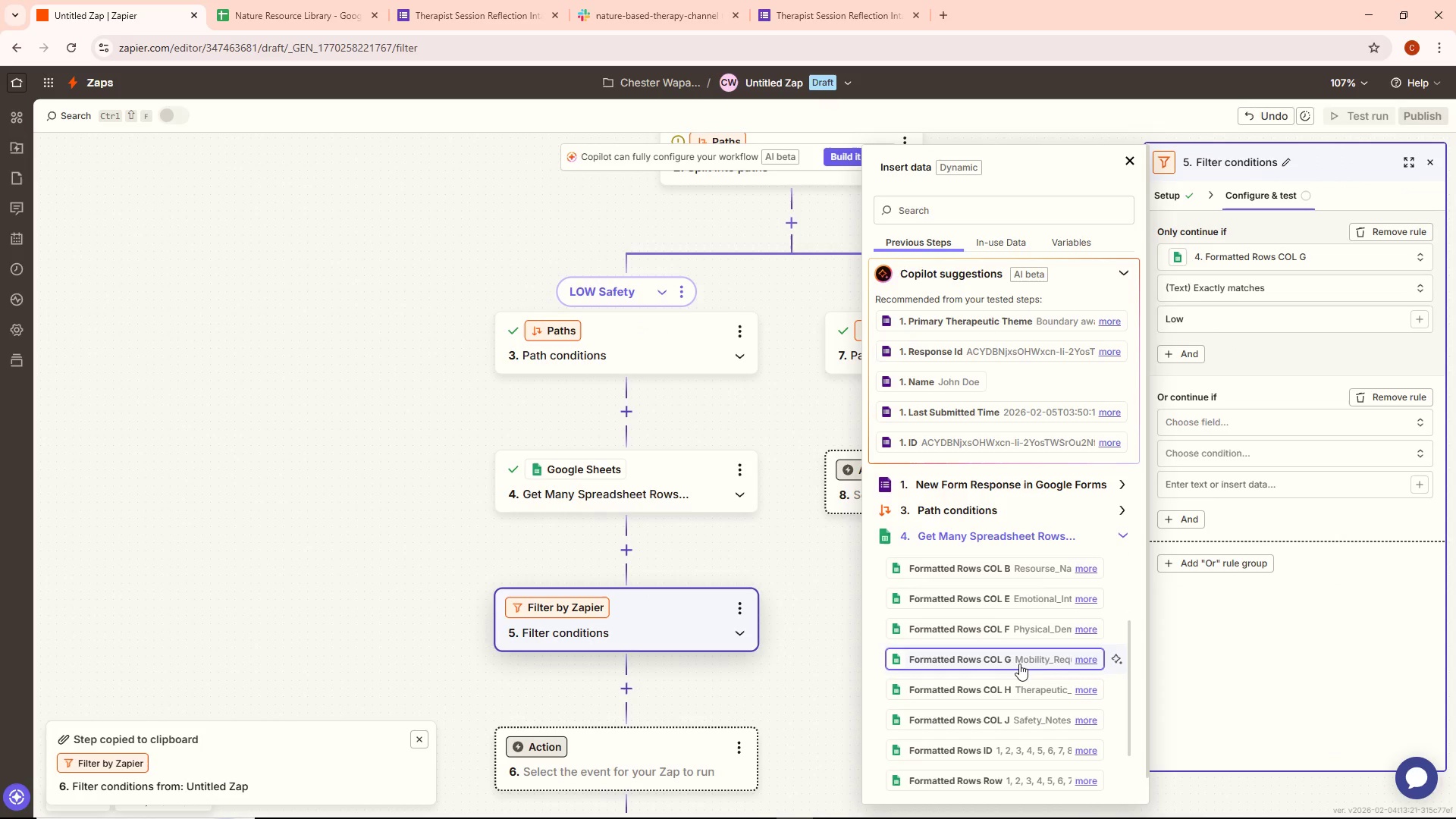 
left_click([1019, 664])
 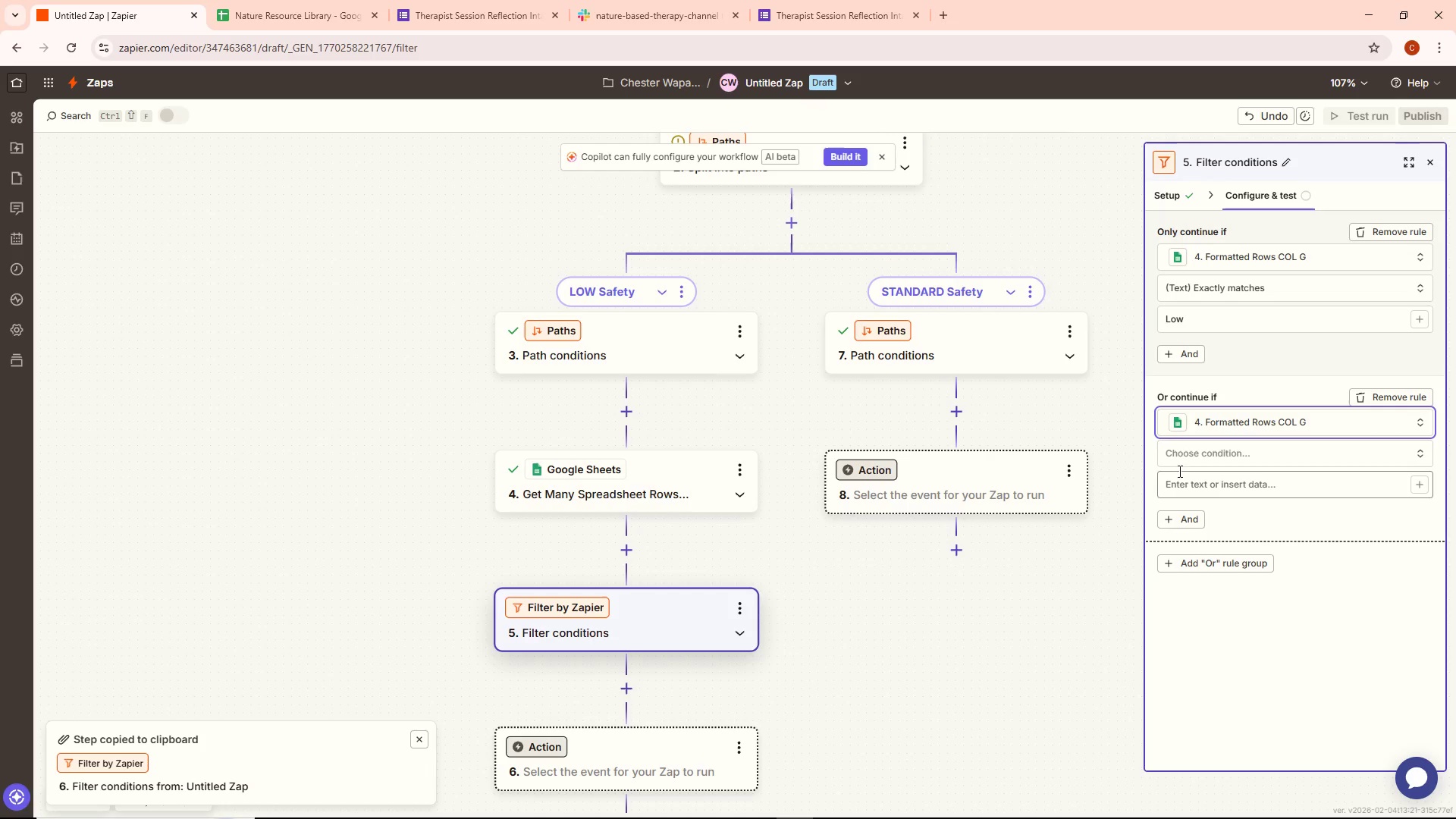 
left_click([1186, 458])
 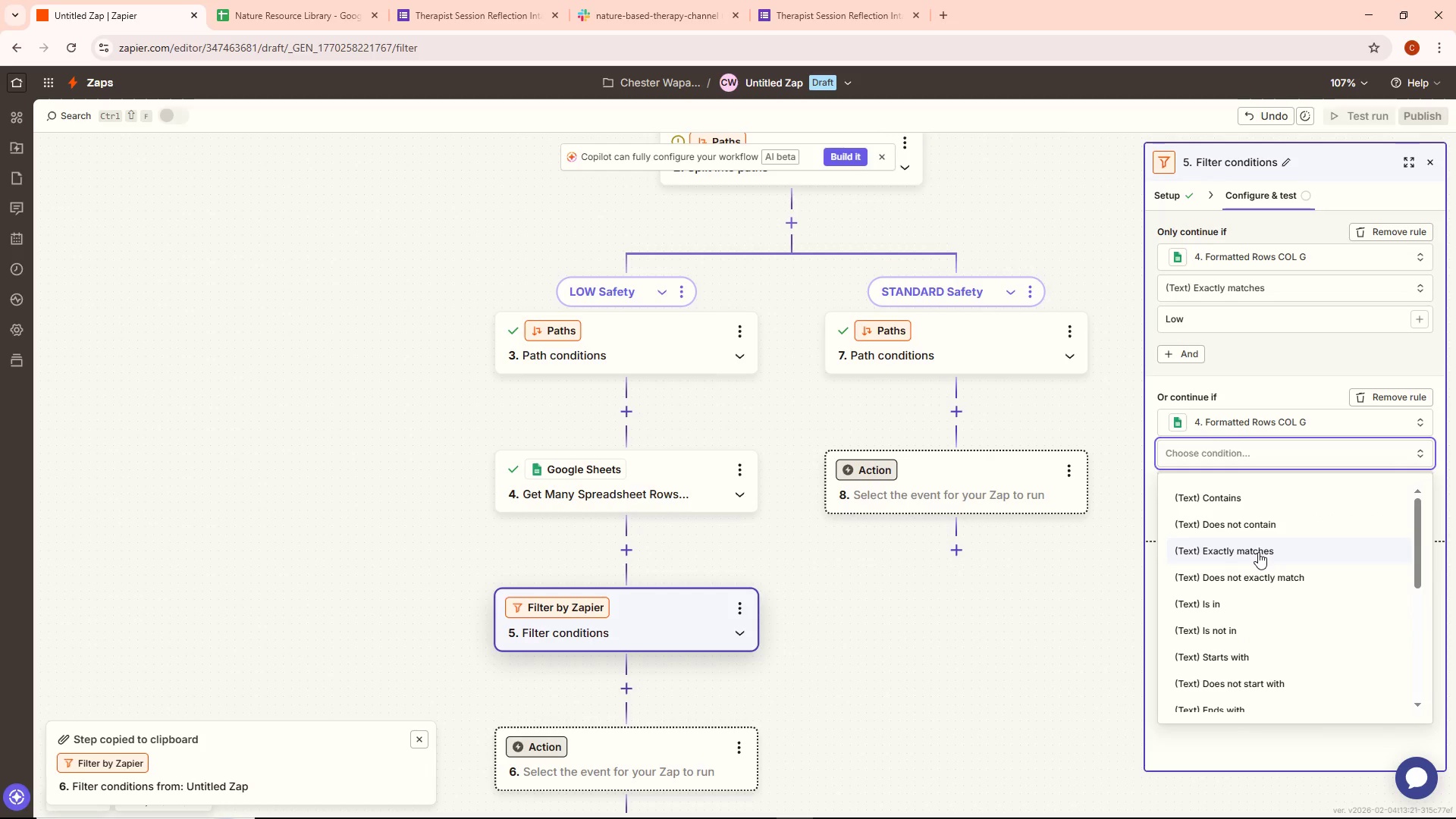 
wait(9.48)
 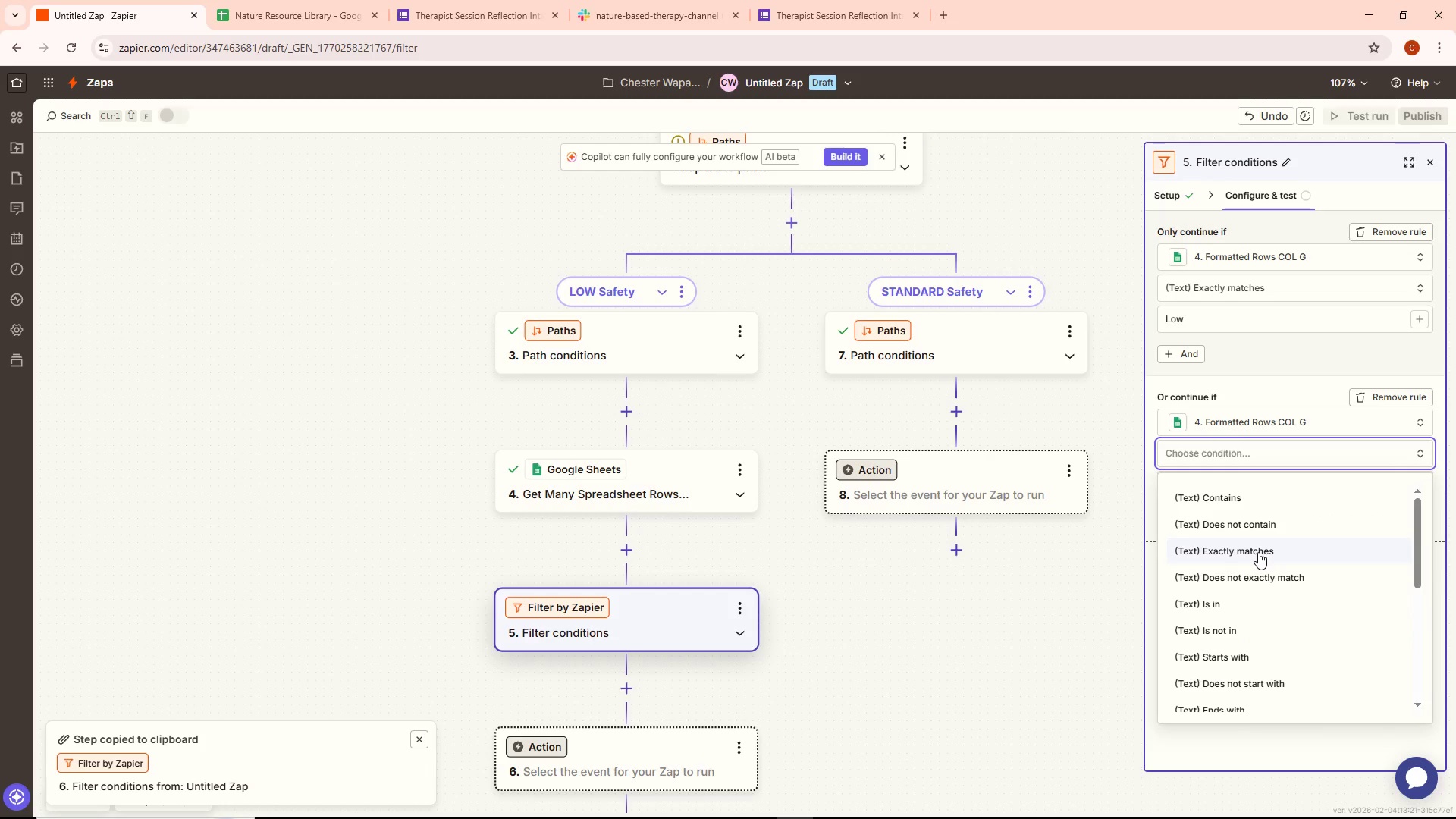 
left_click([1231, 487])
 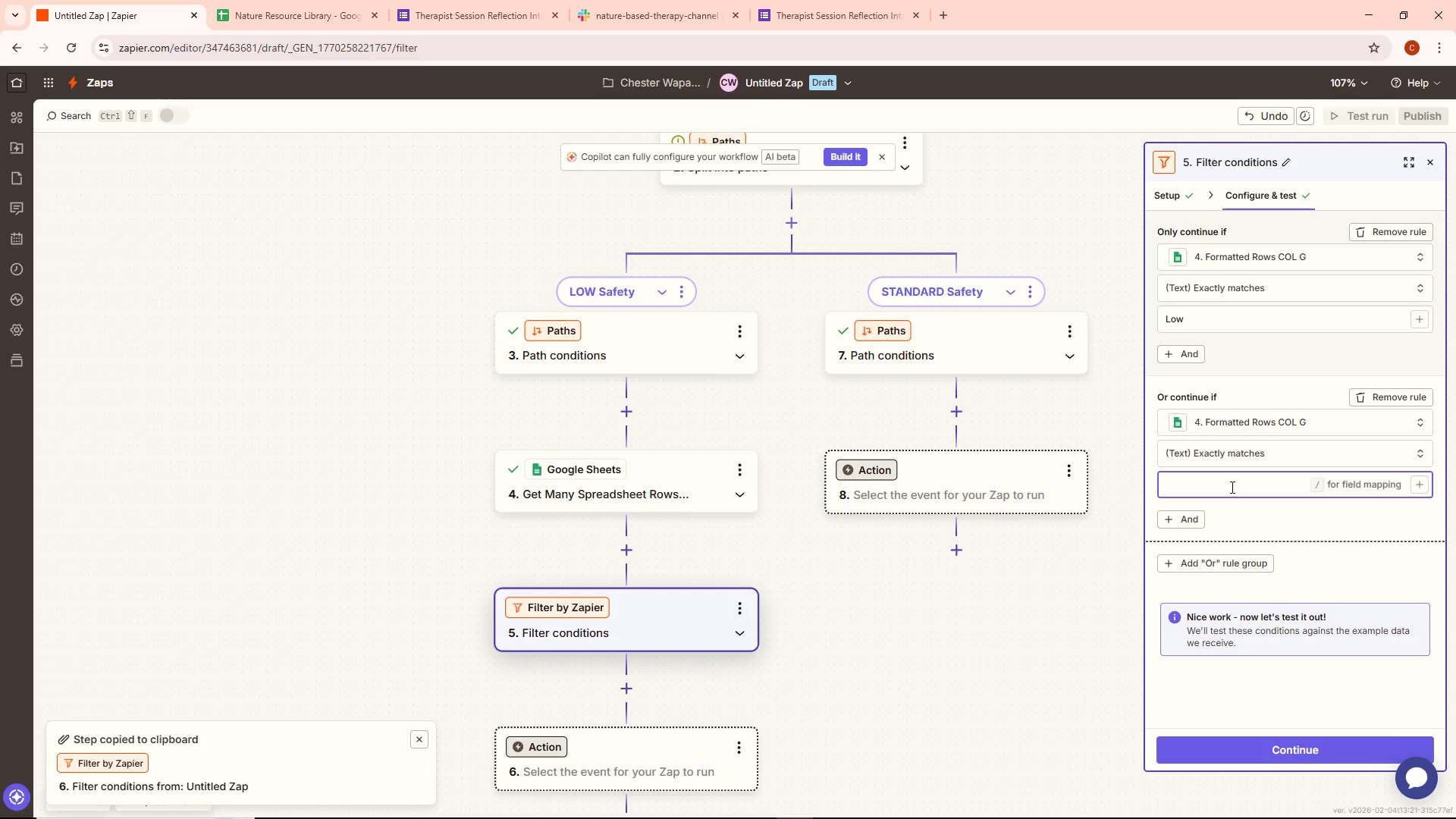 
type(Medui)
key(Backspace)
key(Backspace)
type(ium)
 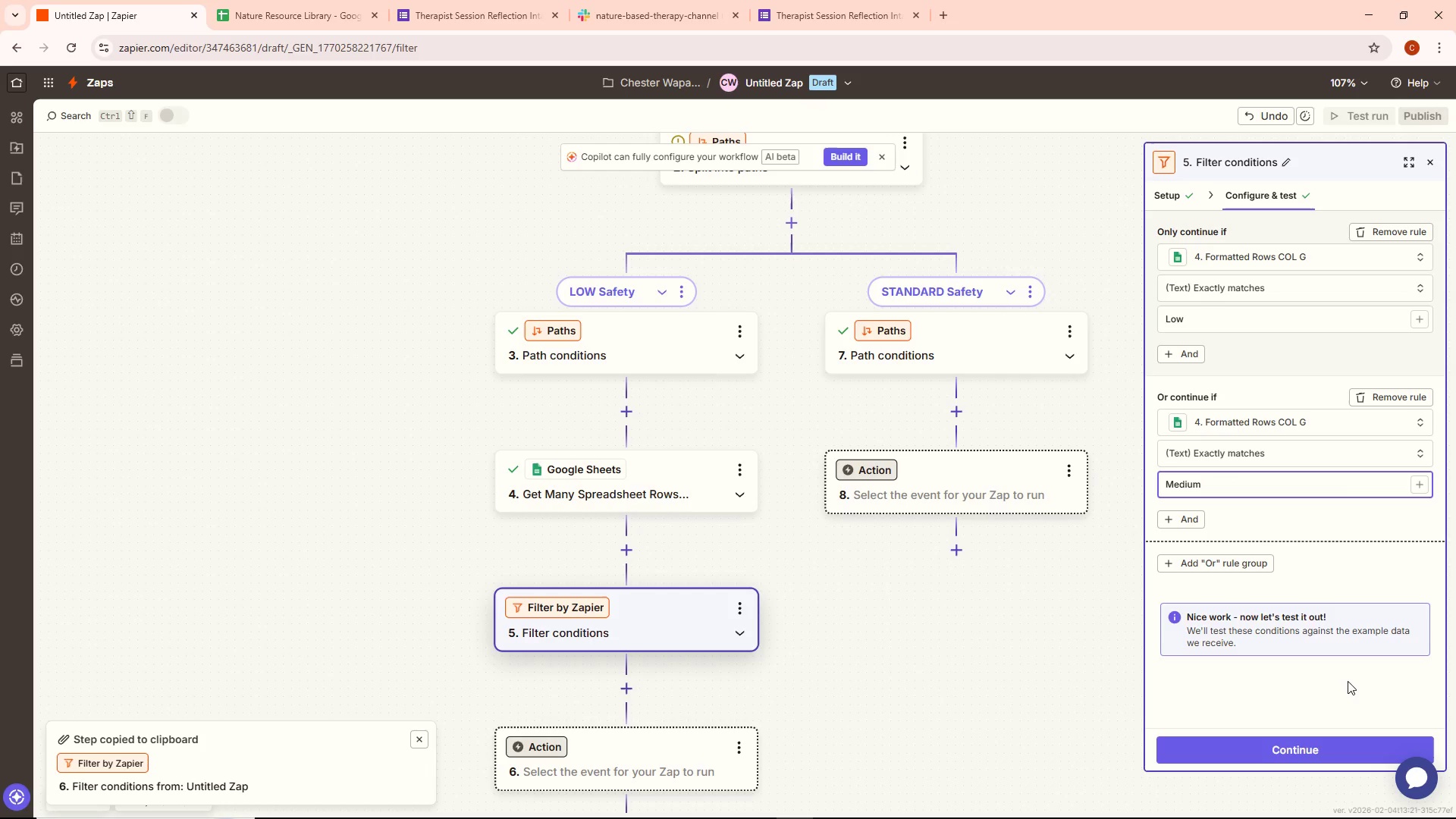 
left_click([1332, 754])
 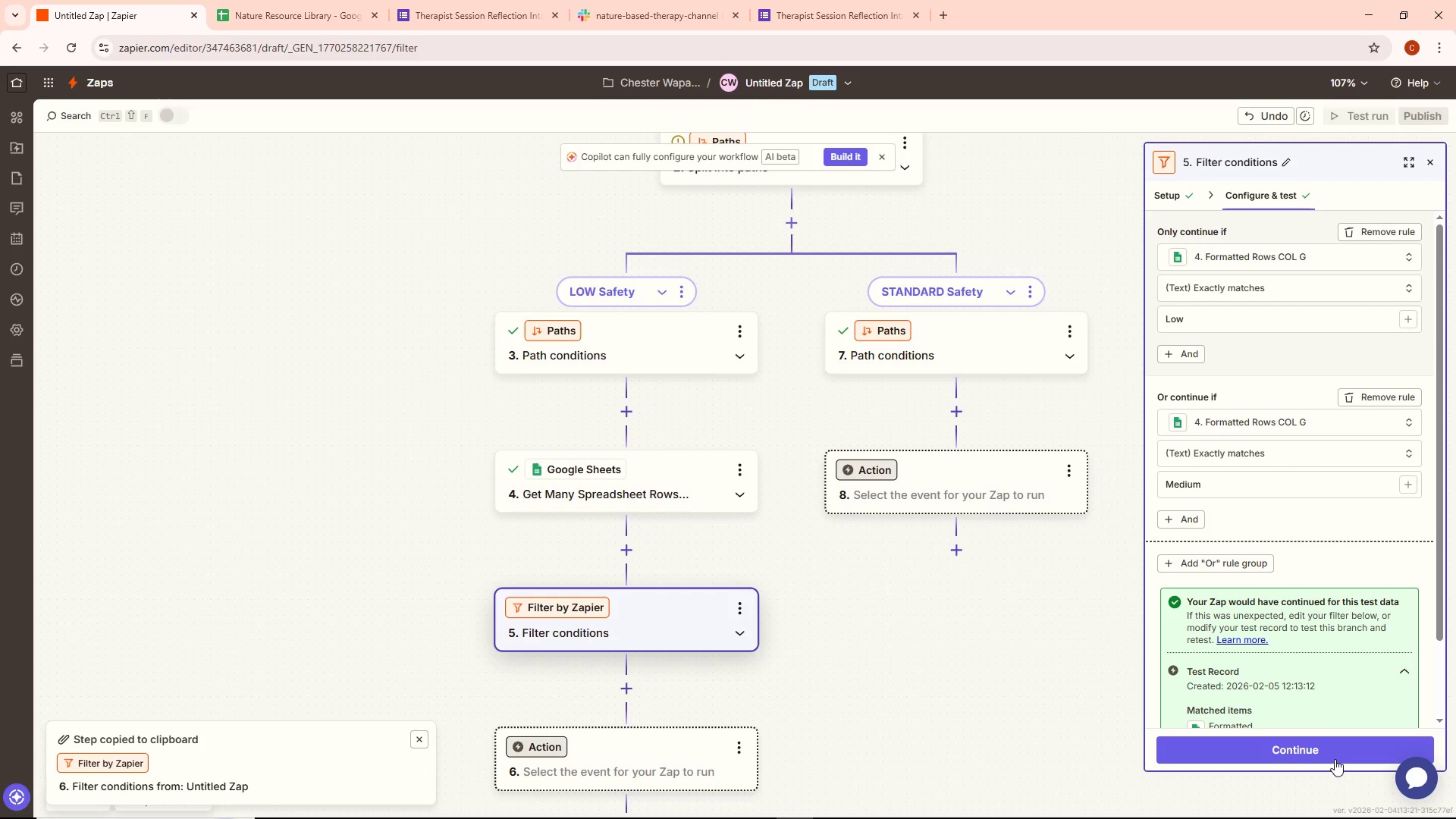 
scroll: coordinate [1328, 703], scroll_direction: down, amount: 2.0
 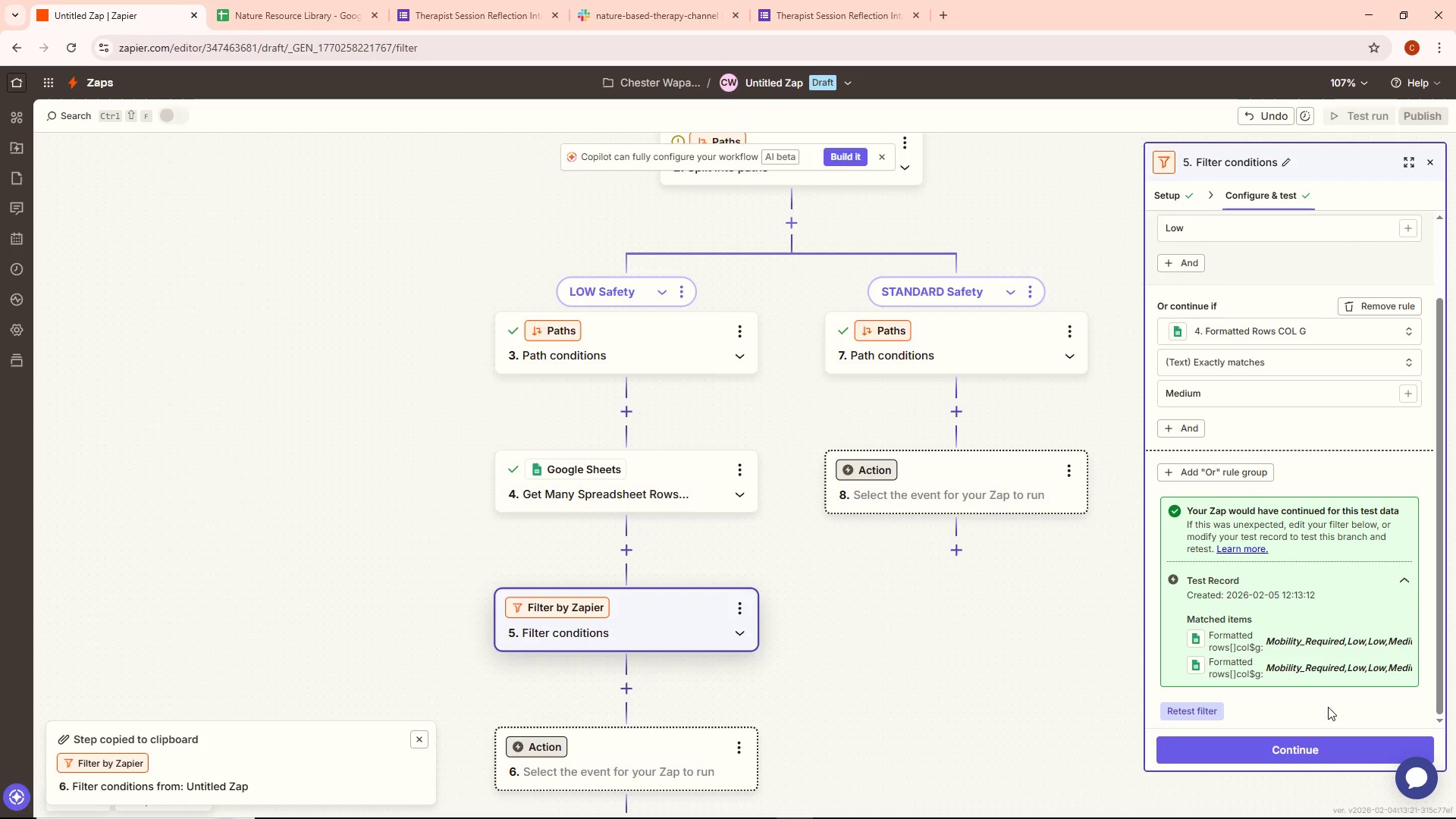 
wait(18.25)
 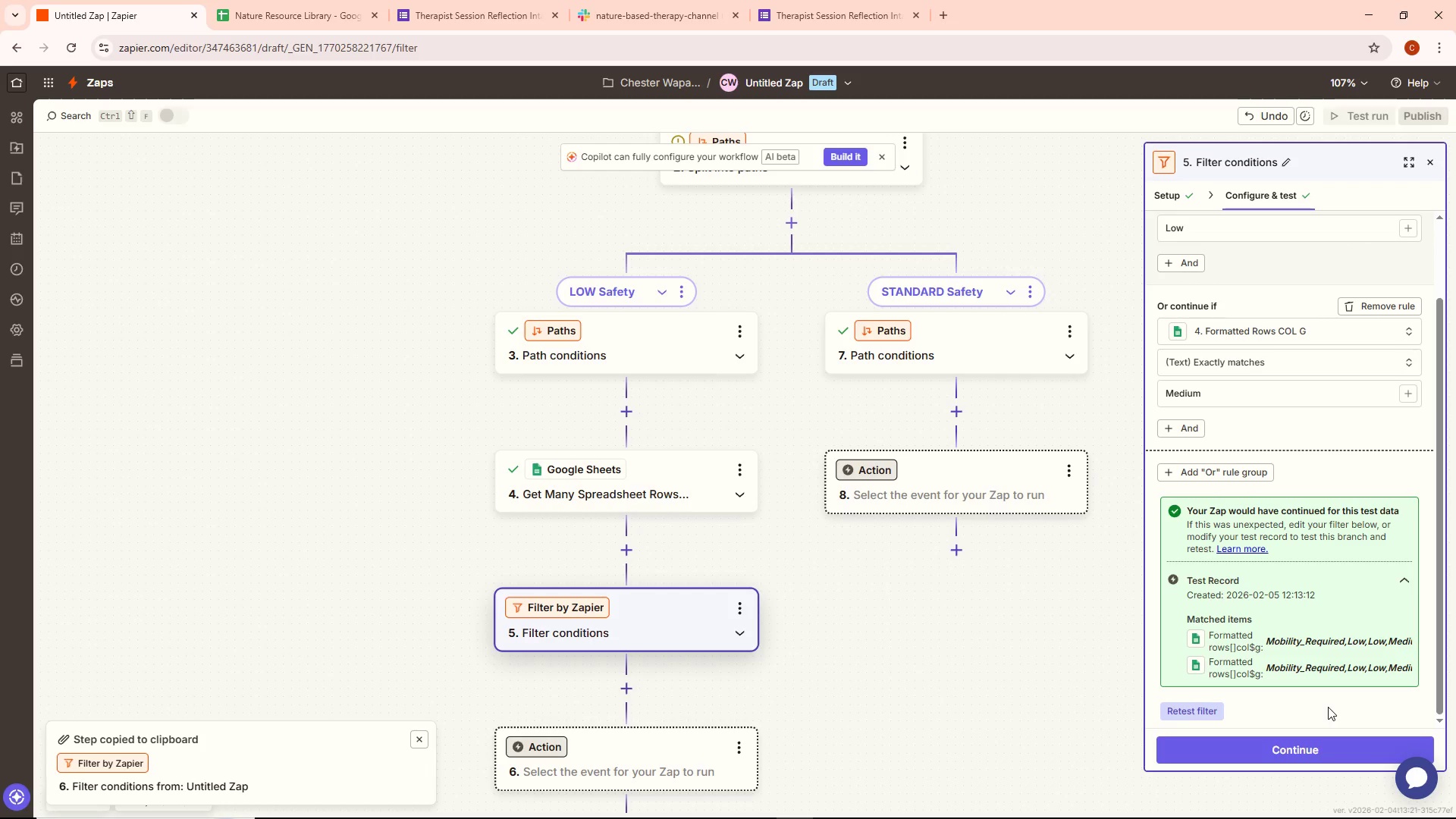 
key(Alt+AltLeft)
 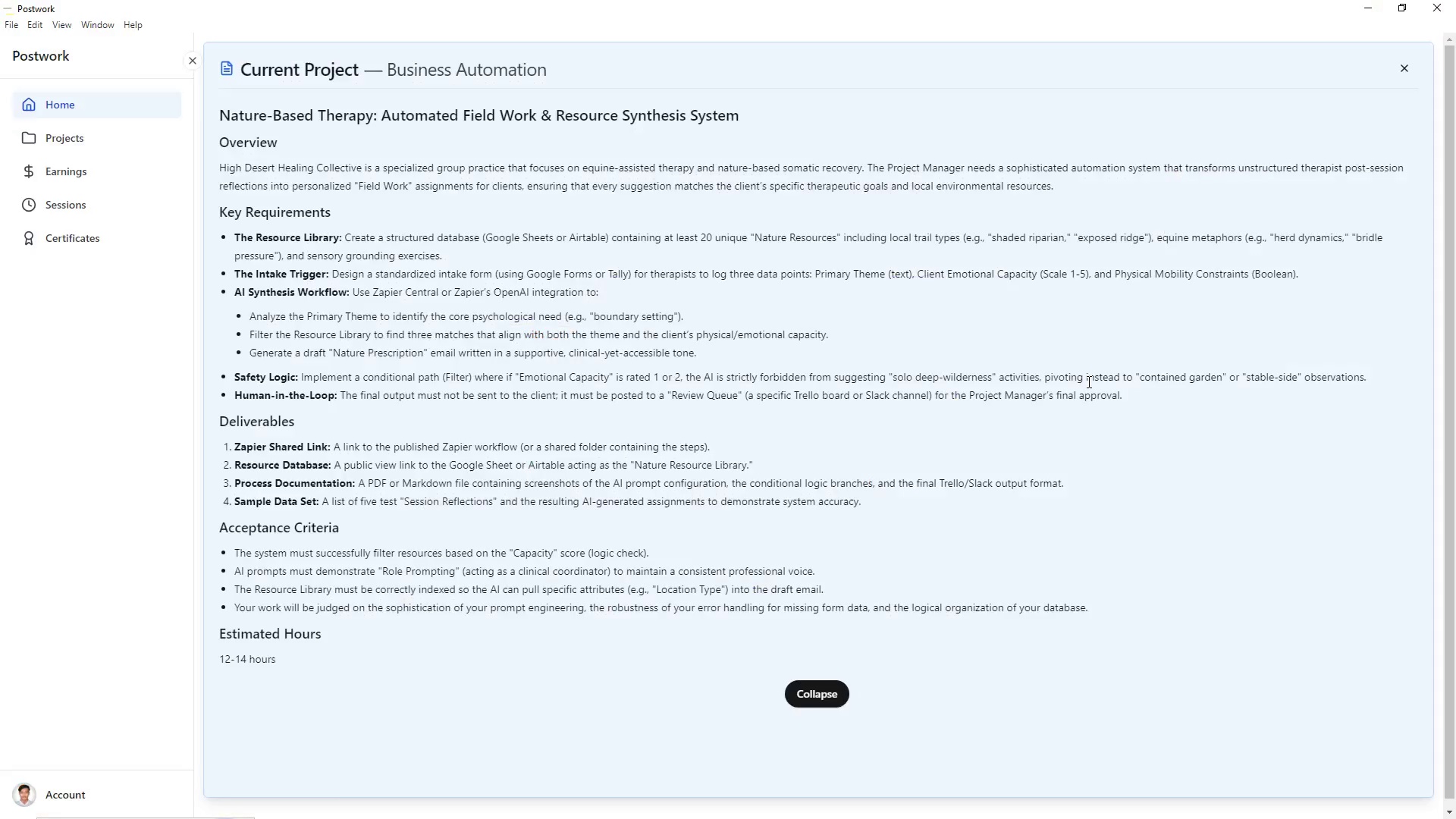 
key(Alt+Tab)